 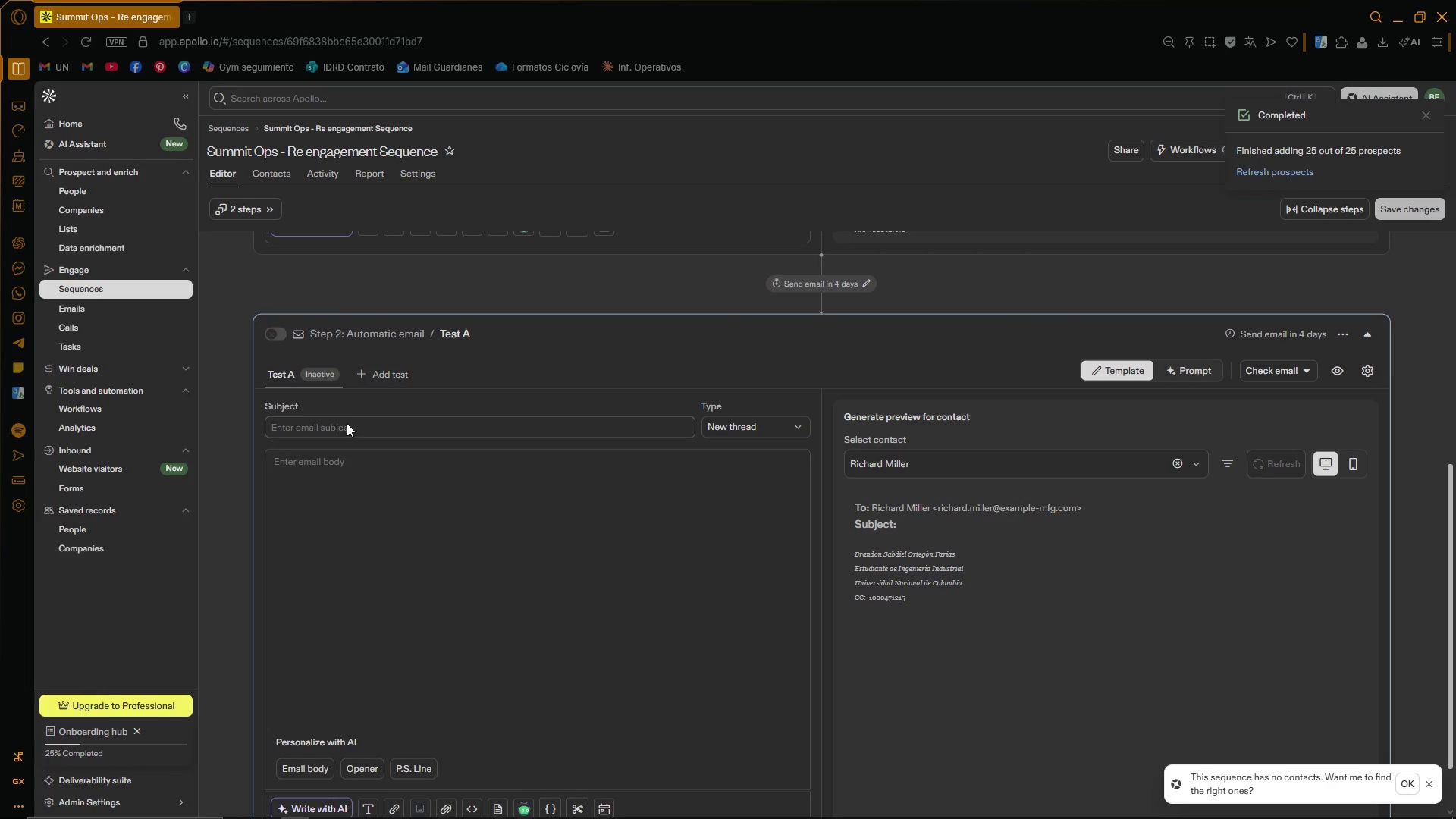 
left_click([463, 428])
 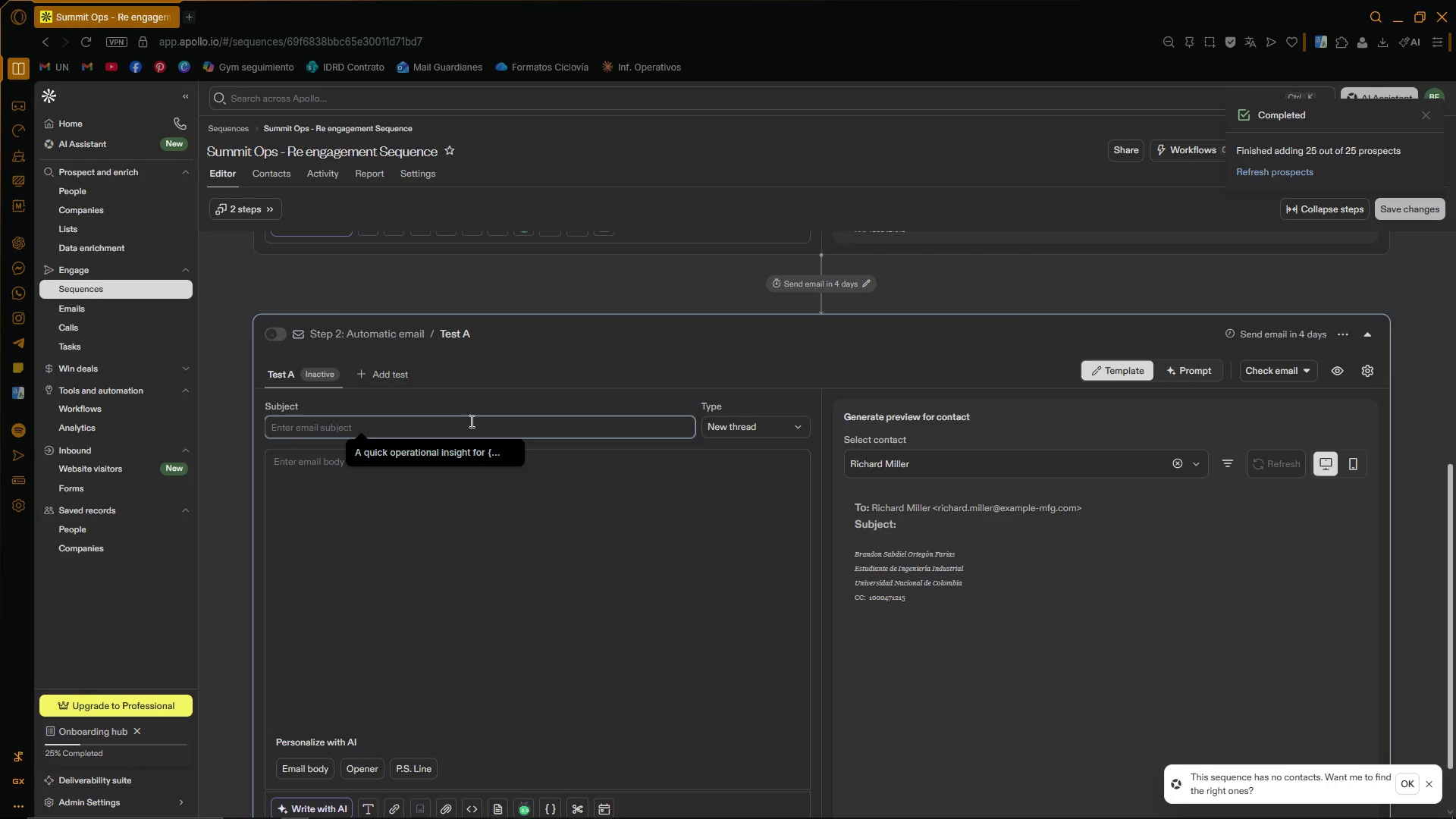 
scroll: coordinate [492, 395], scroll_direction: up, amount: 1.0
 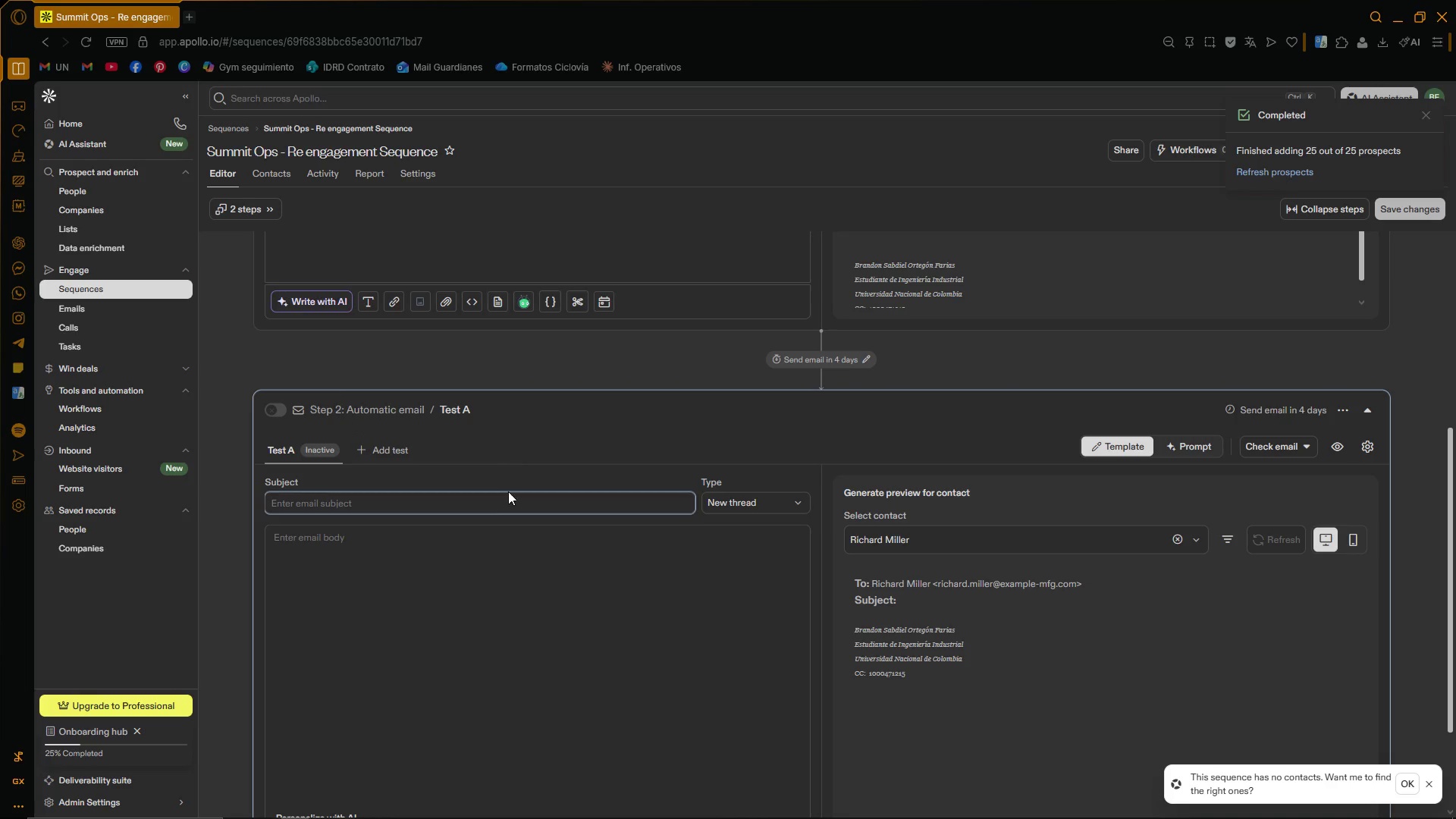 
scroll: coordinate [484, 475], scroll_direction: down, amount: 1.0
 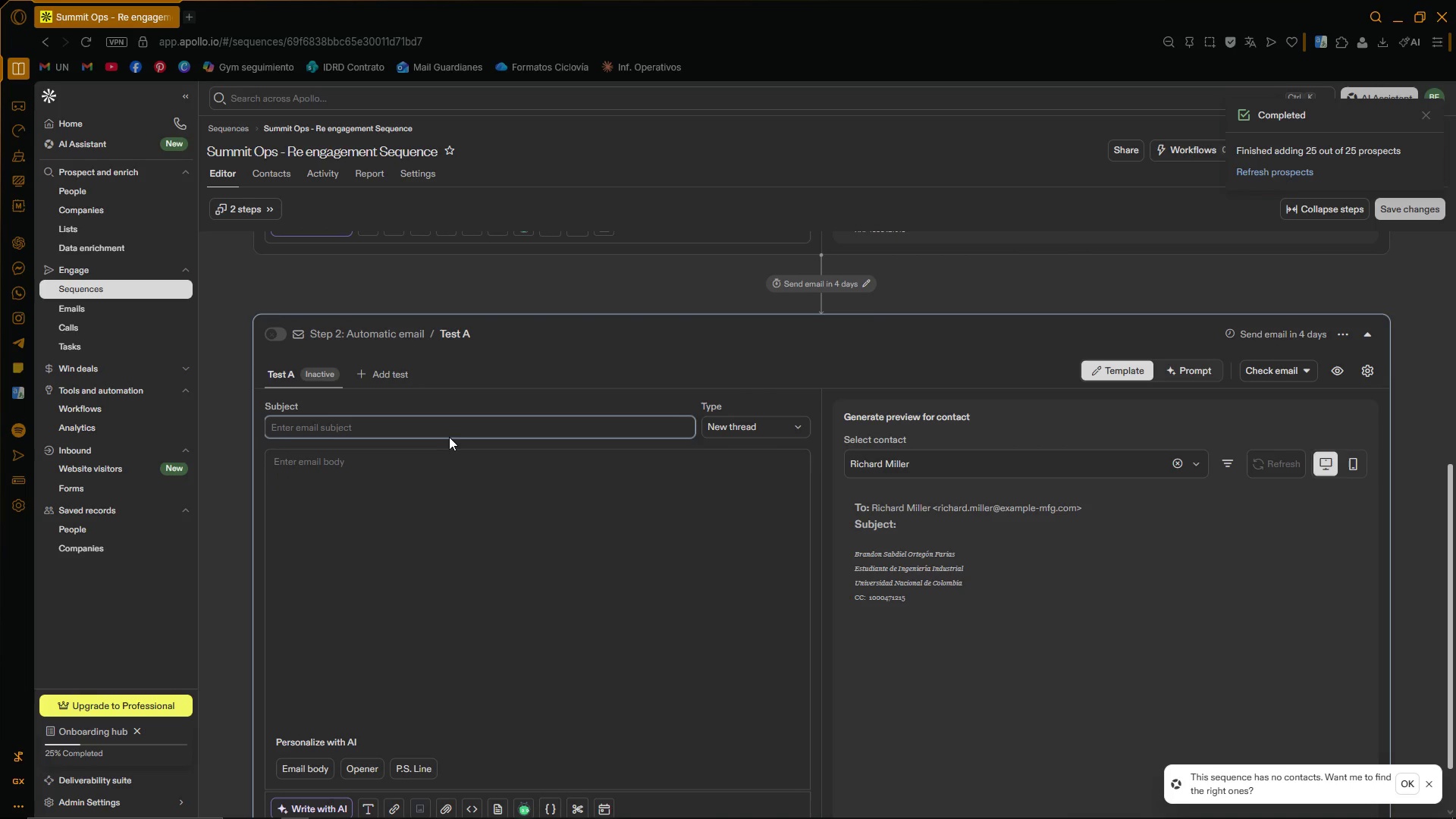 
left_click([452, 430])
 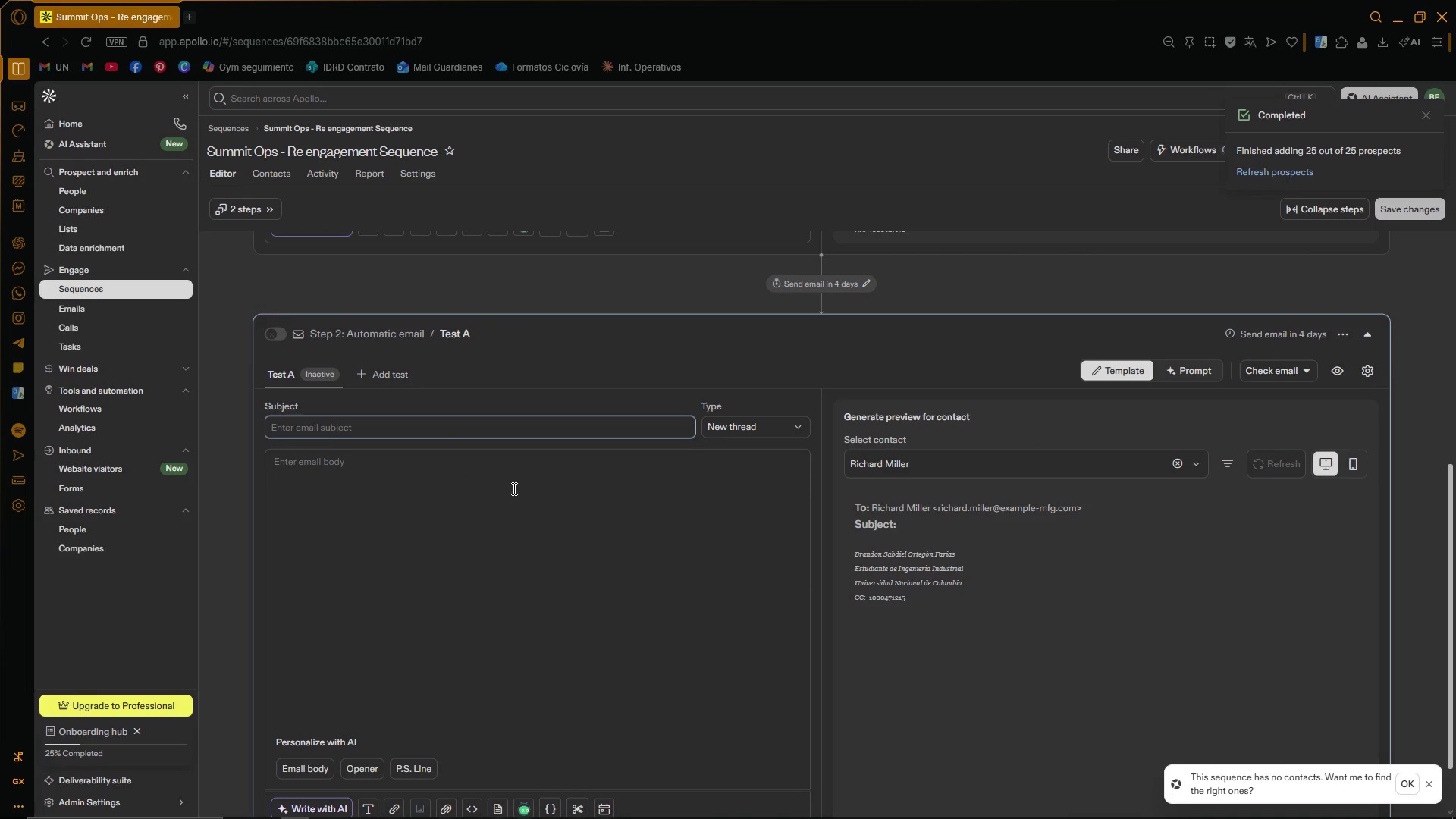 
scroll: coordinate [513, 488], scroll_direction: down, amount: 1.0
 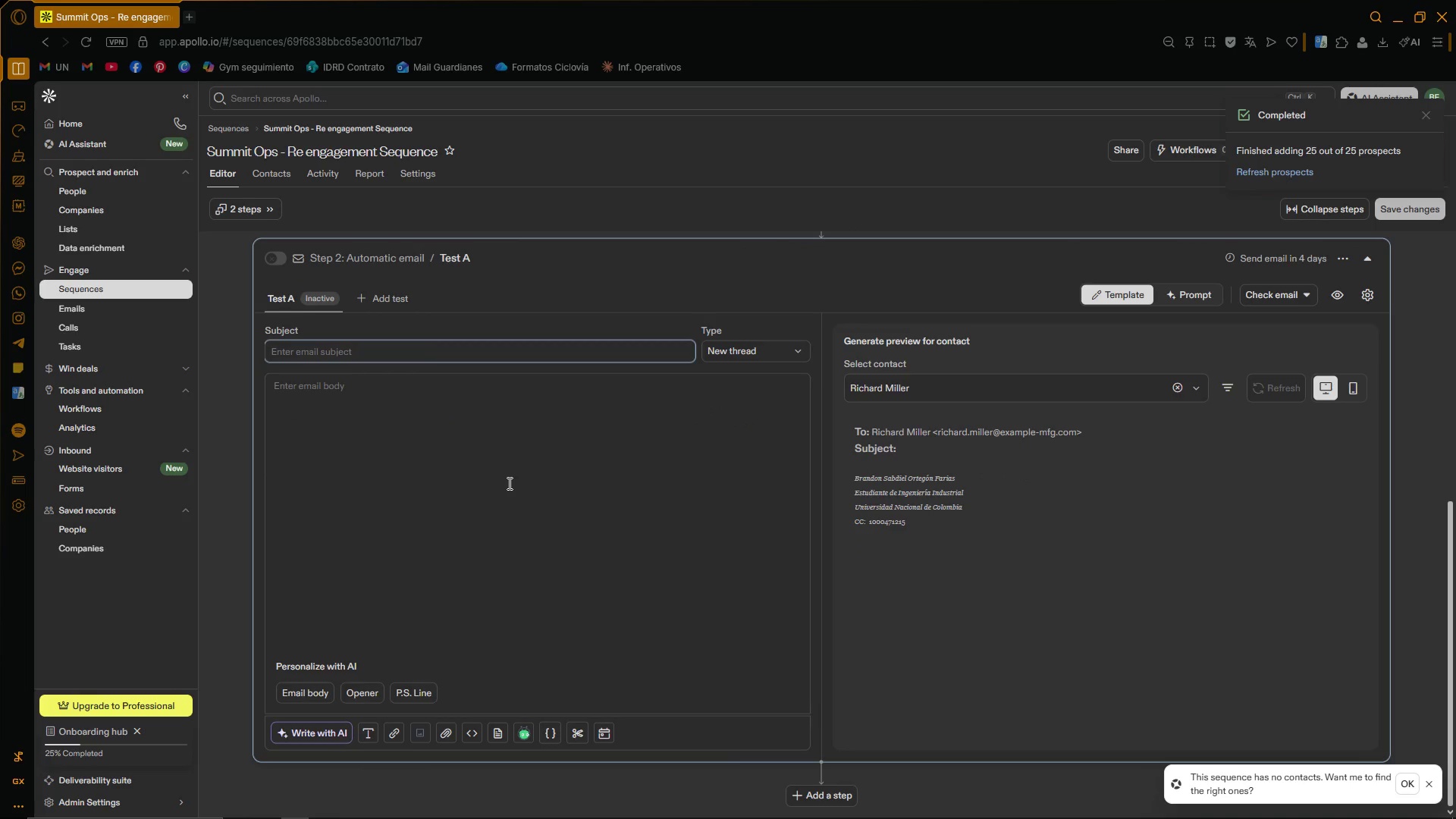 
wait(9.64)
 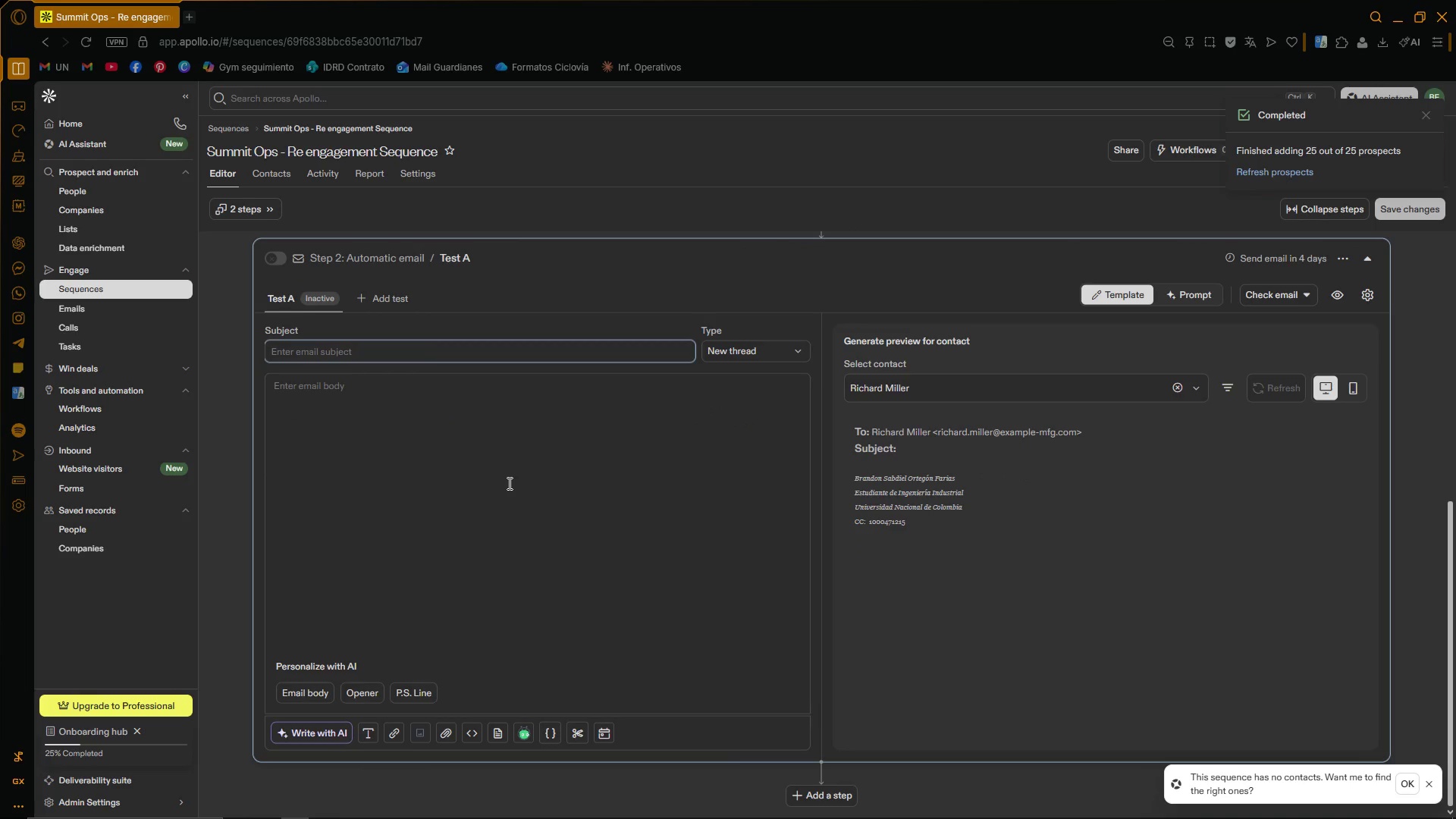 
type(A quick operational insight for ''name)
 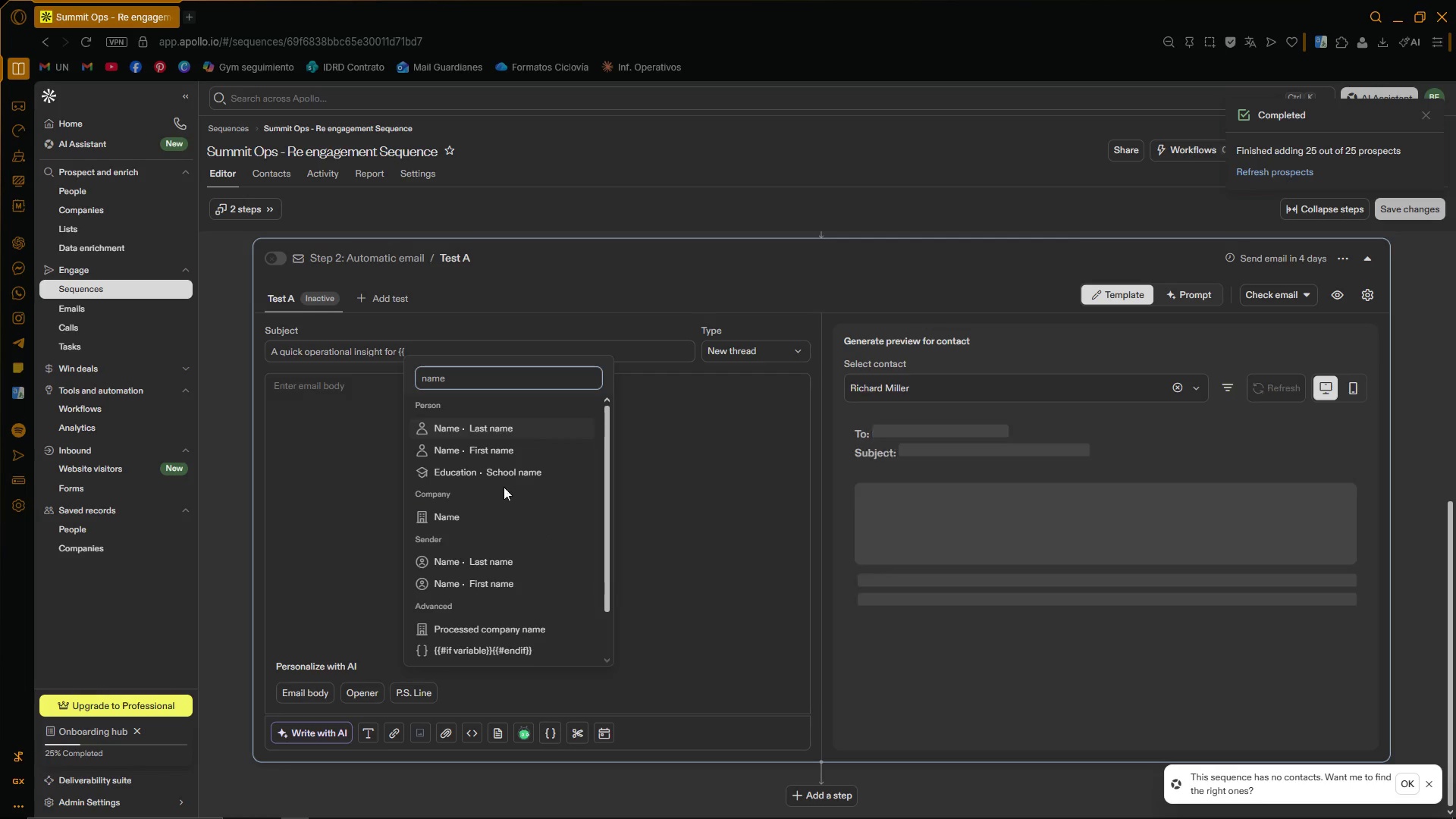 
left_click([491, 515])
 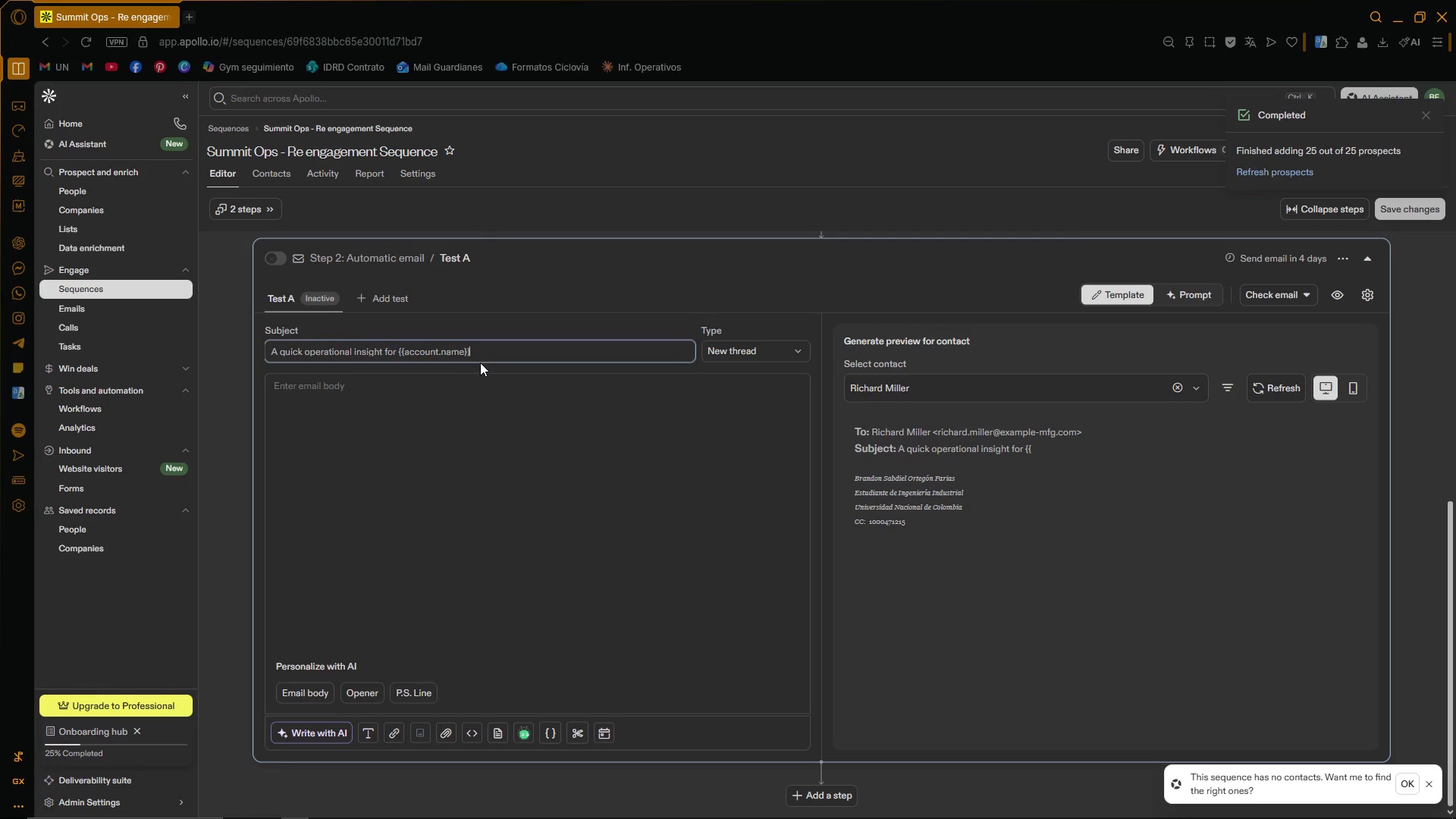 
left_click([496, 348])
 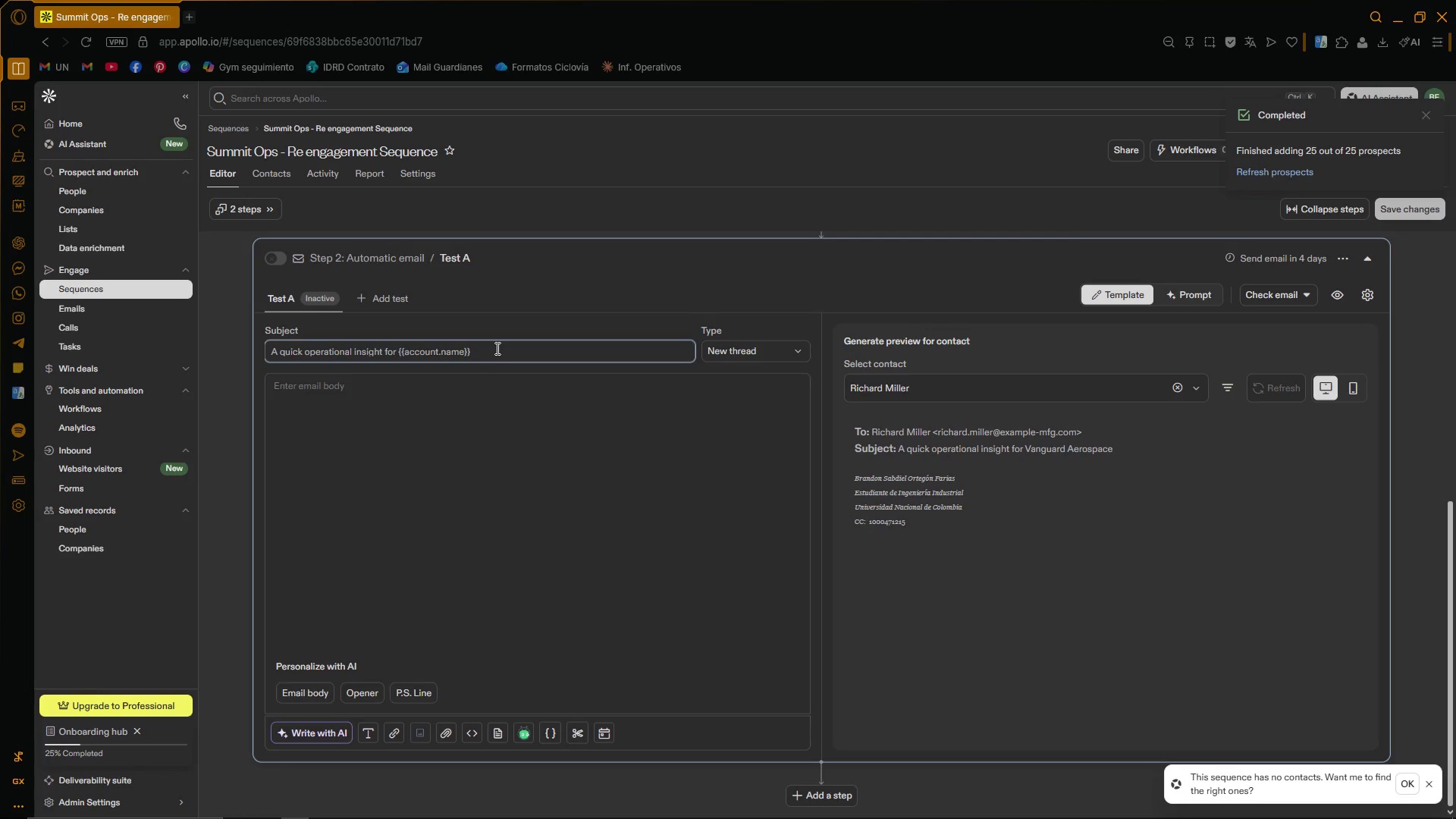 
scroll: coordinate [596, 337], scroll_direction: up, amount: 6.0
 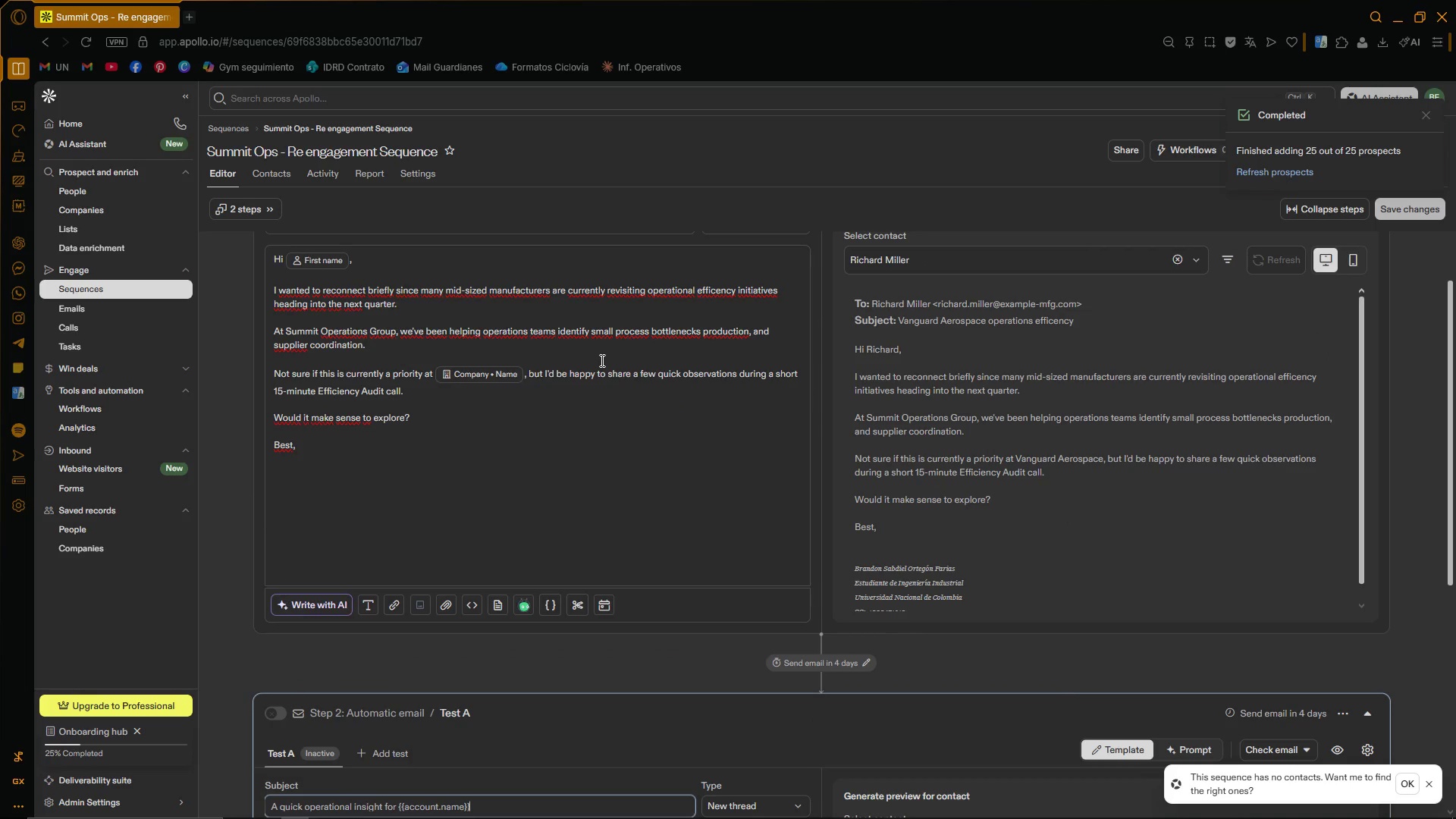 
scroll: coordinate [596, 367], scroll_direction: down, amount: 4.0
 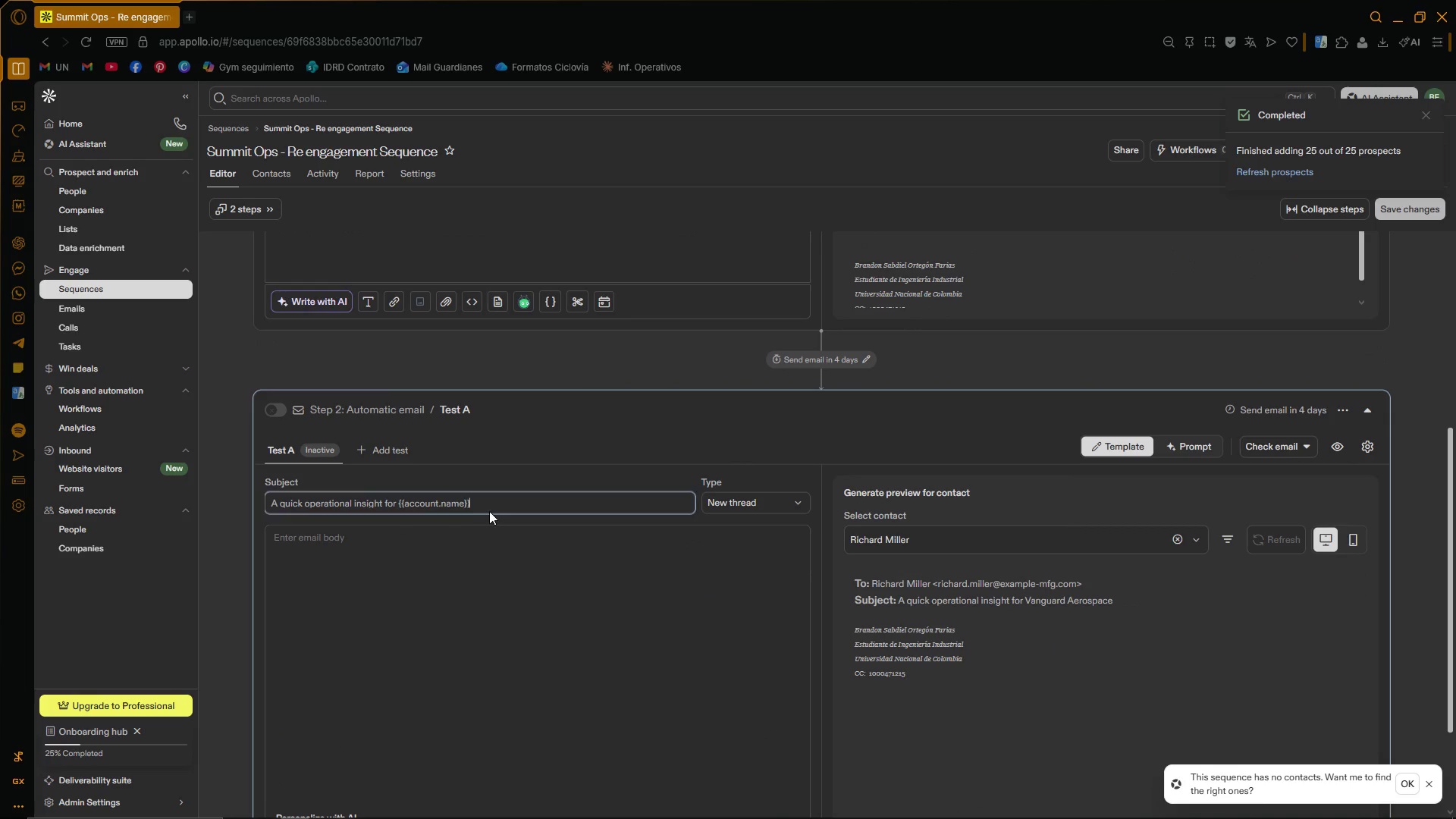 
double_click([501, 500])
 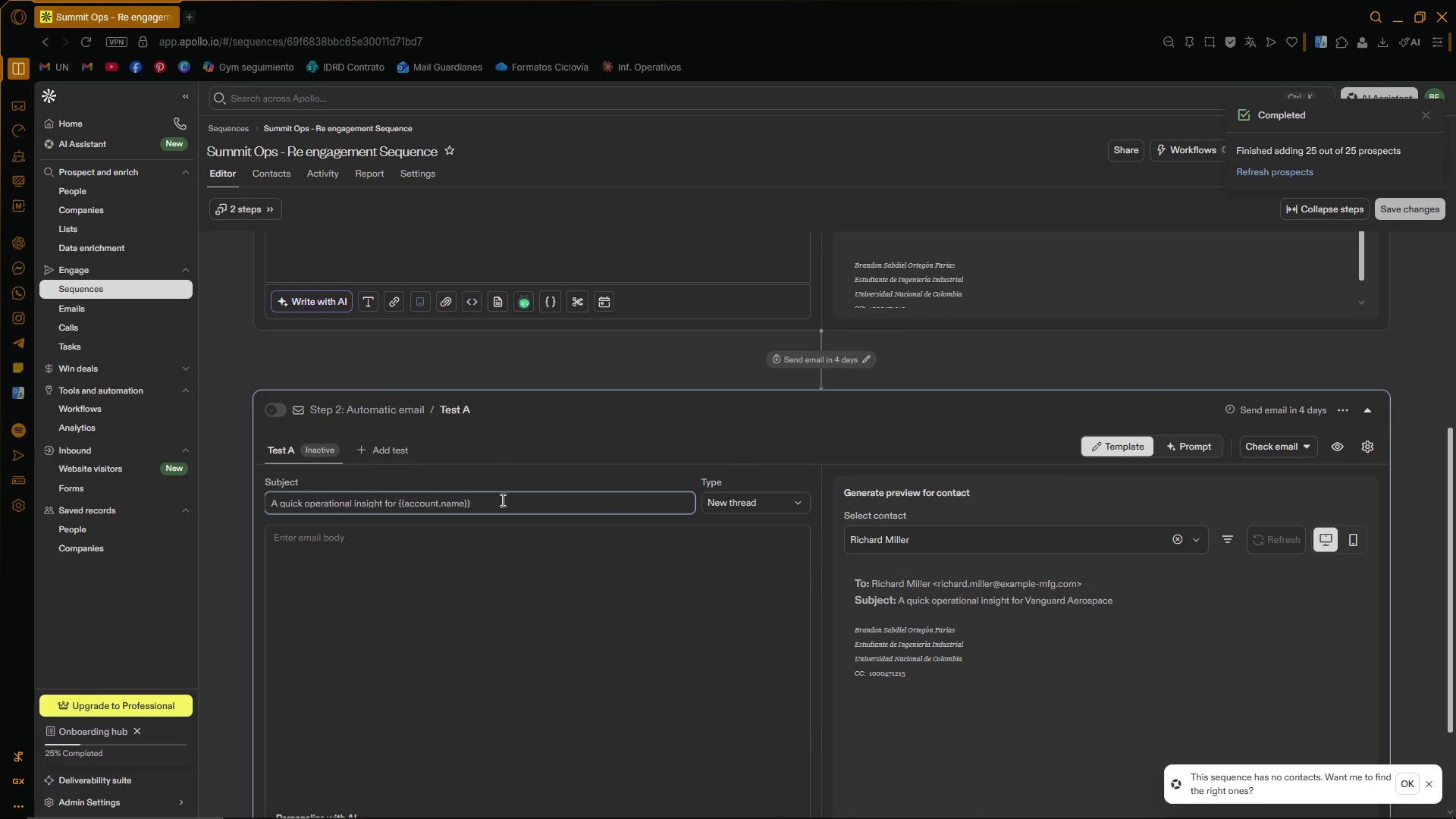 
key(Backspace)
key(Backspace)
key(Backspace)
key(Backspace)
type(name)
 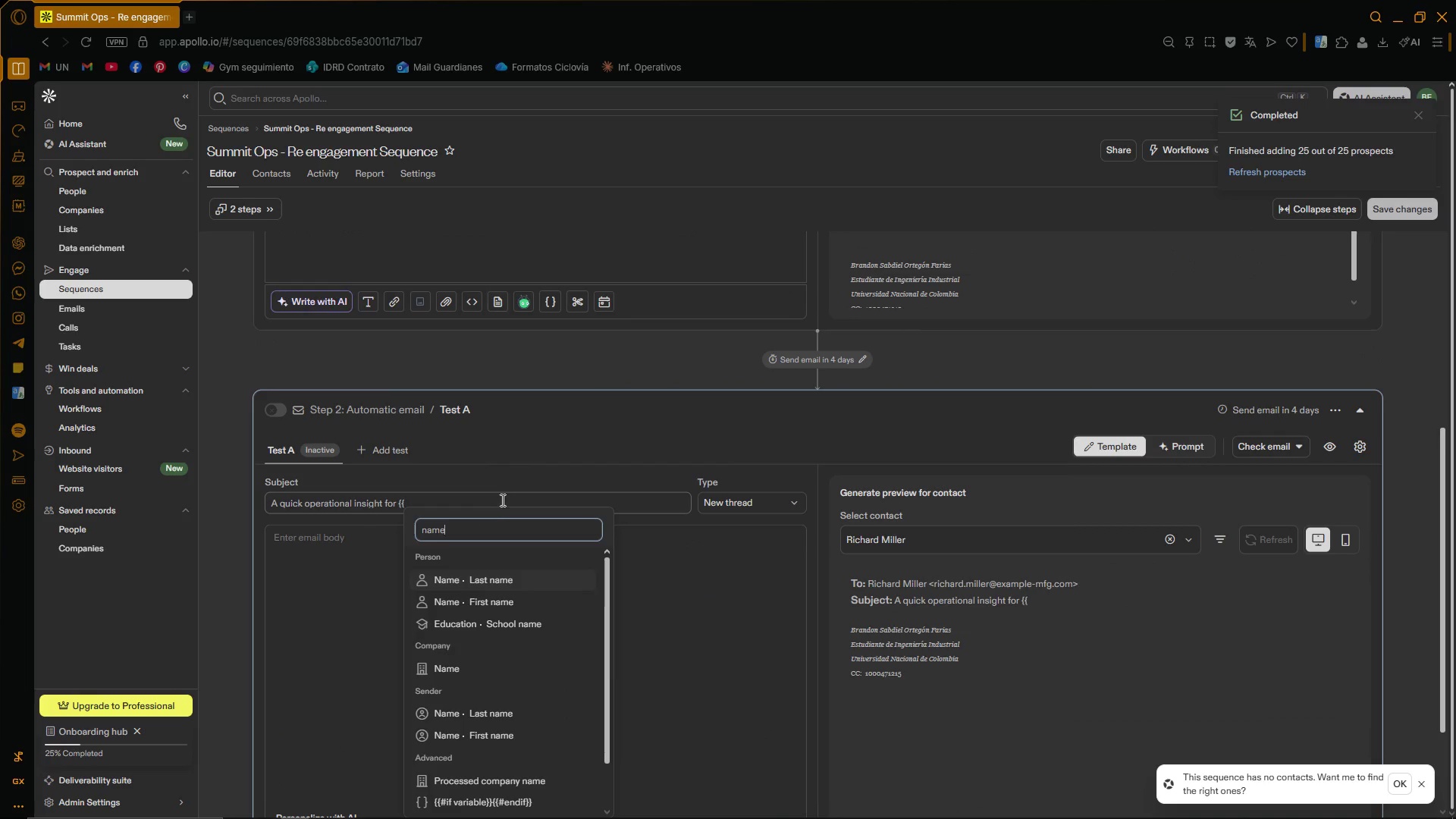 
scroll: coordinate [566, 616], scroll_direction: down, amount: 2.0
 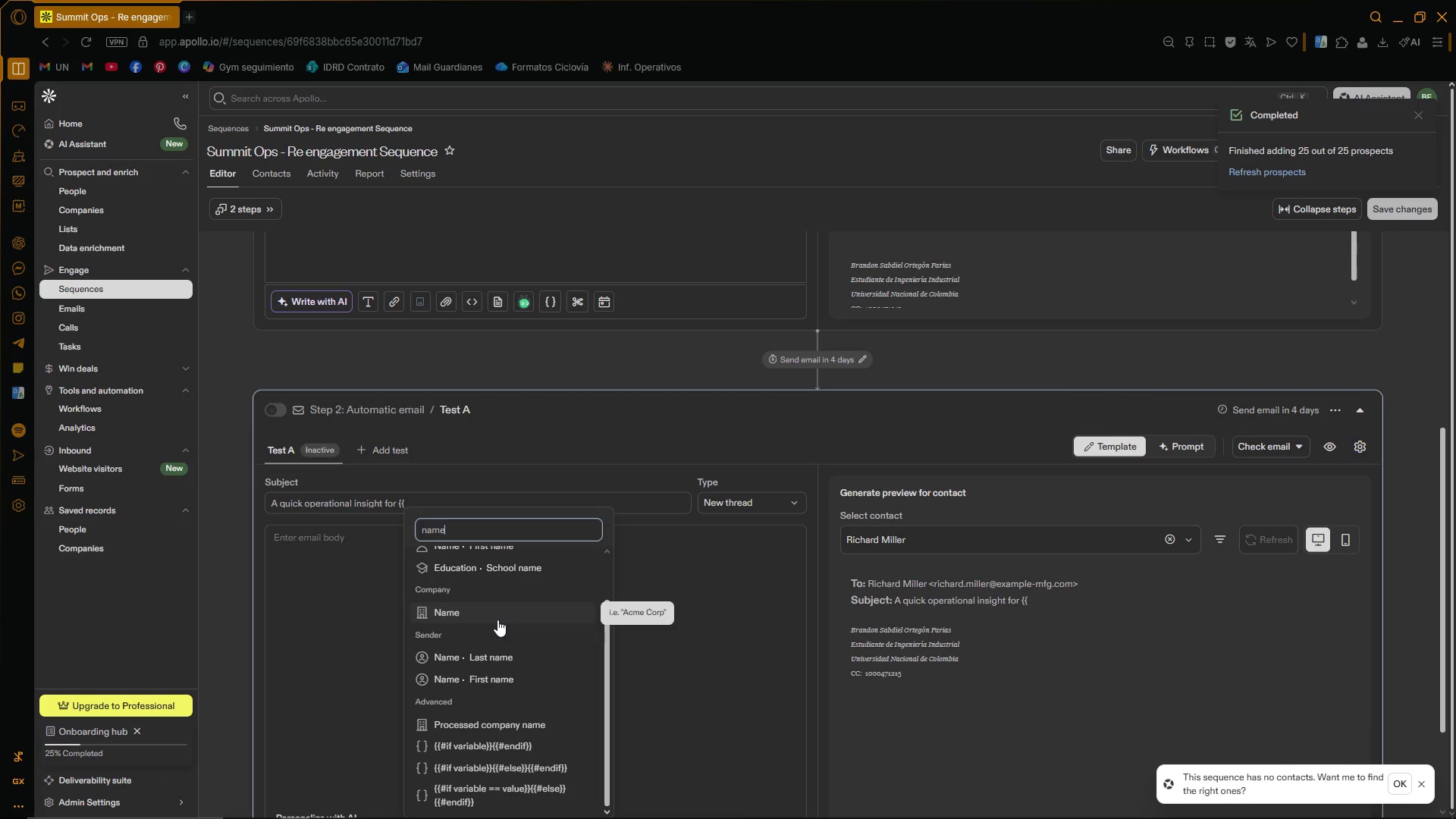 
left_click([497, 619])
 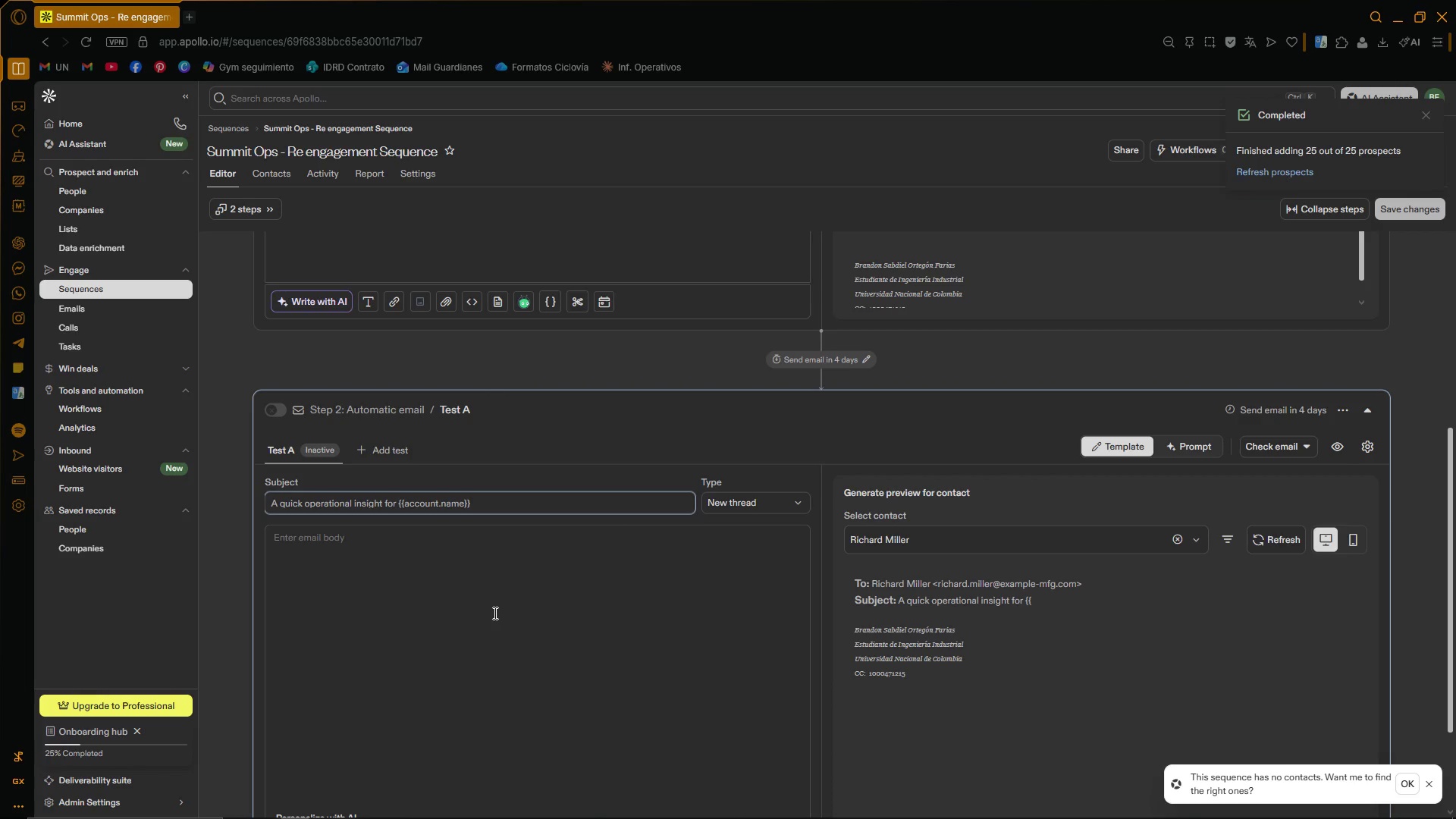 
left_click([441, 555])
 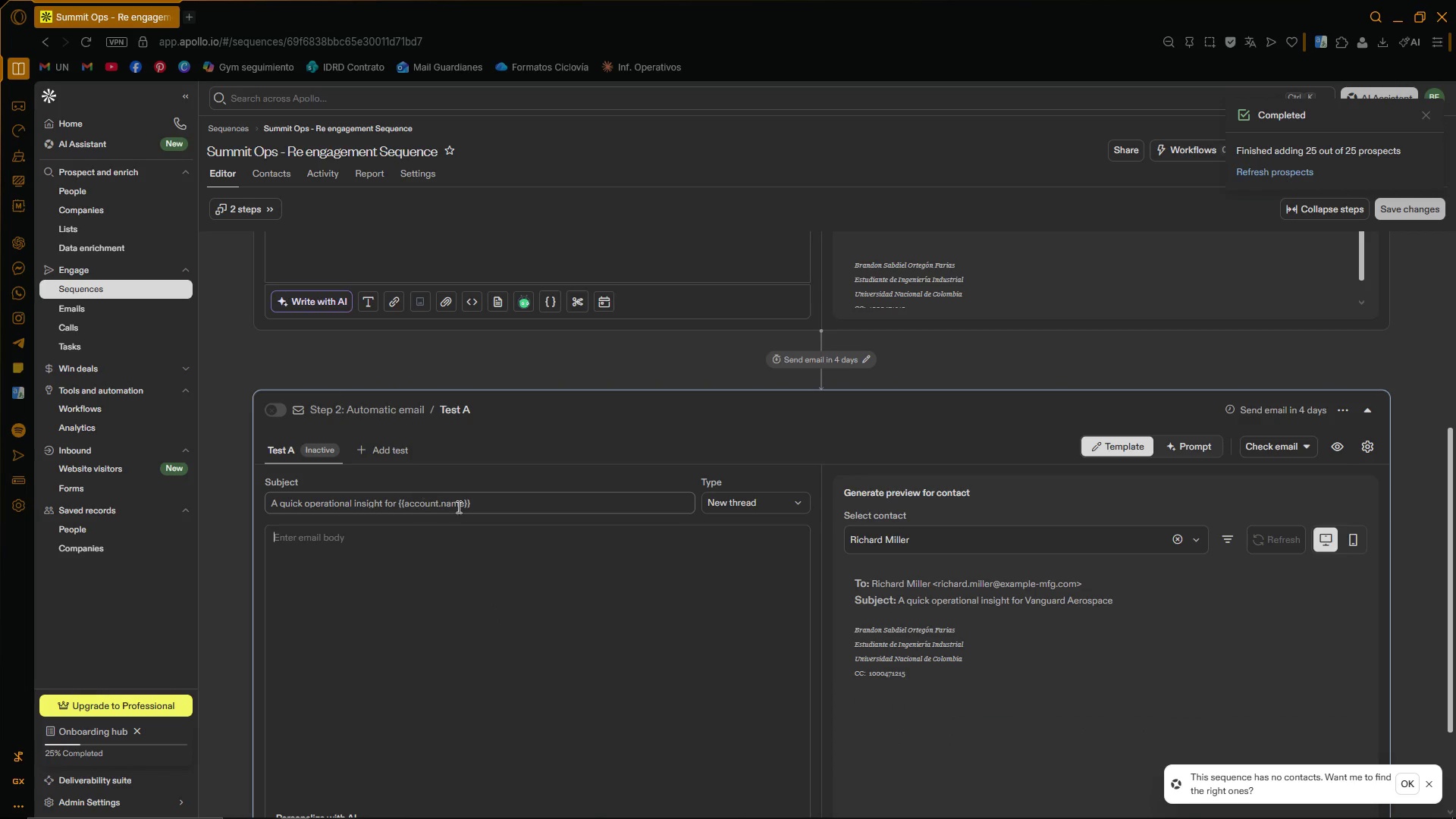 
scroll: coordinate [561, 461], scroll_direction: up, amount: 5.0
 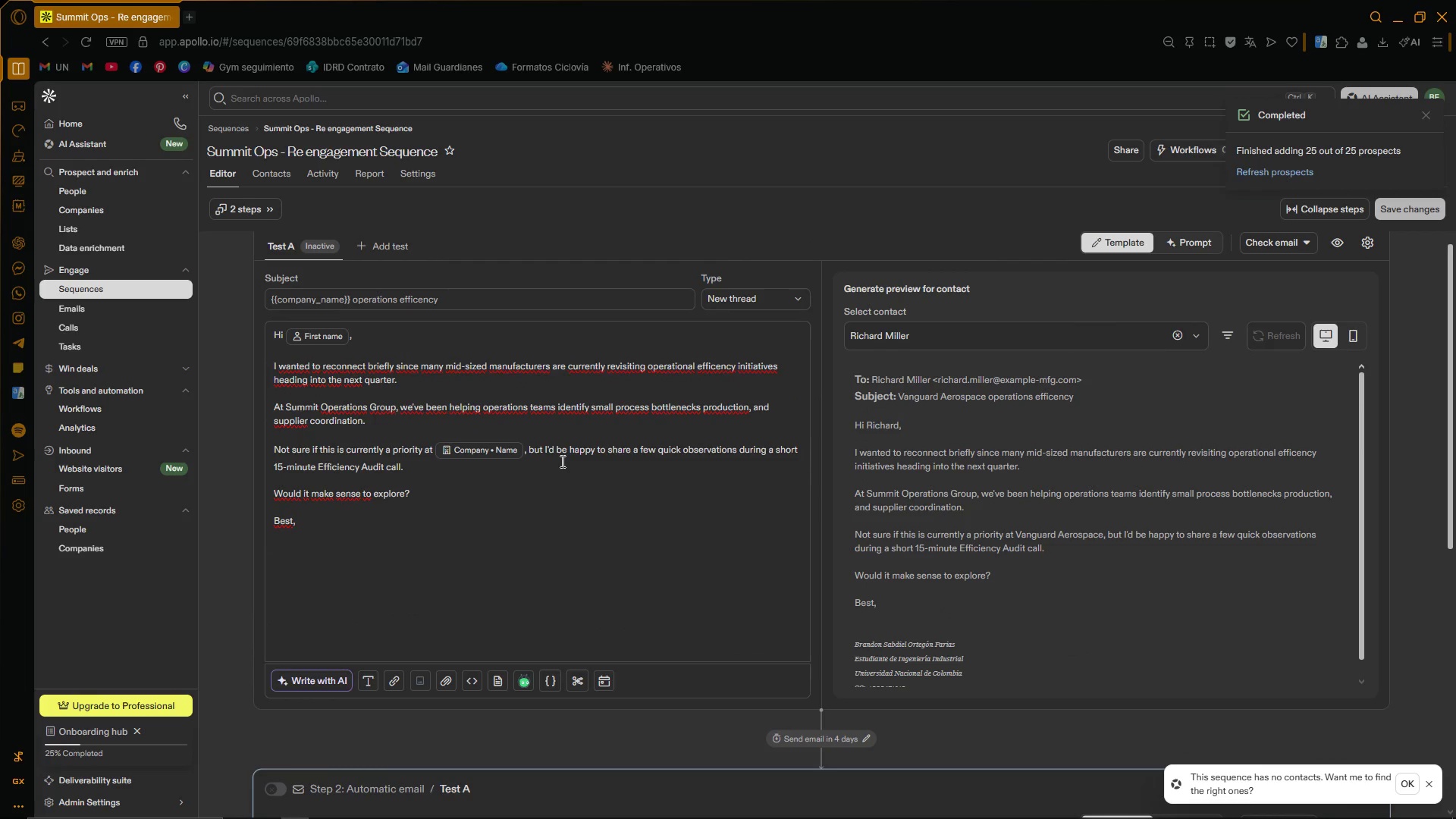 
scroll: coordinate [561, 461], scroll_direction: down, amount: 4.0
 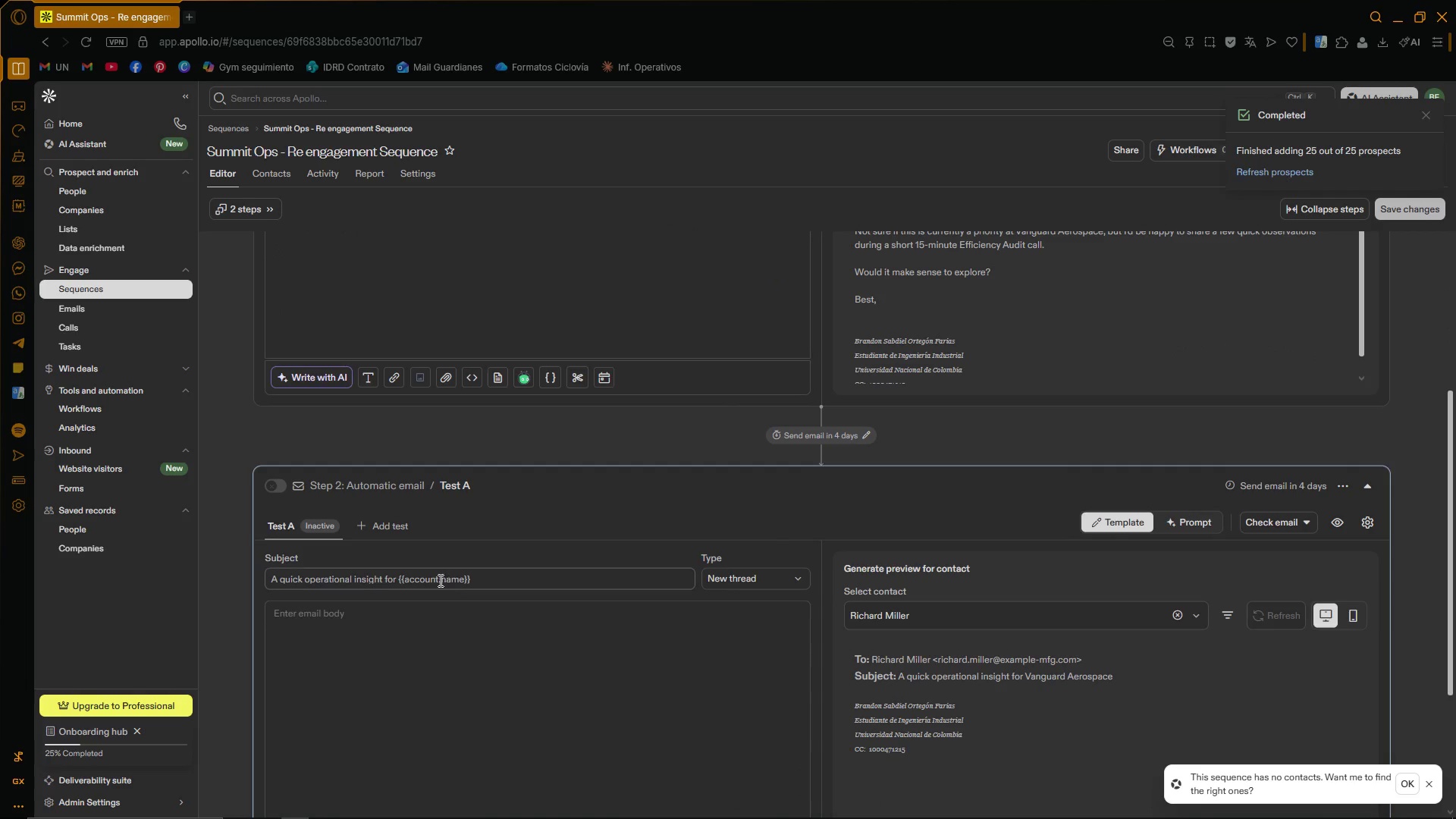 
left_click([437, 579])
 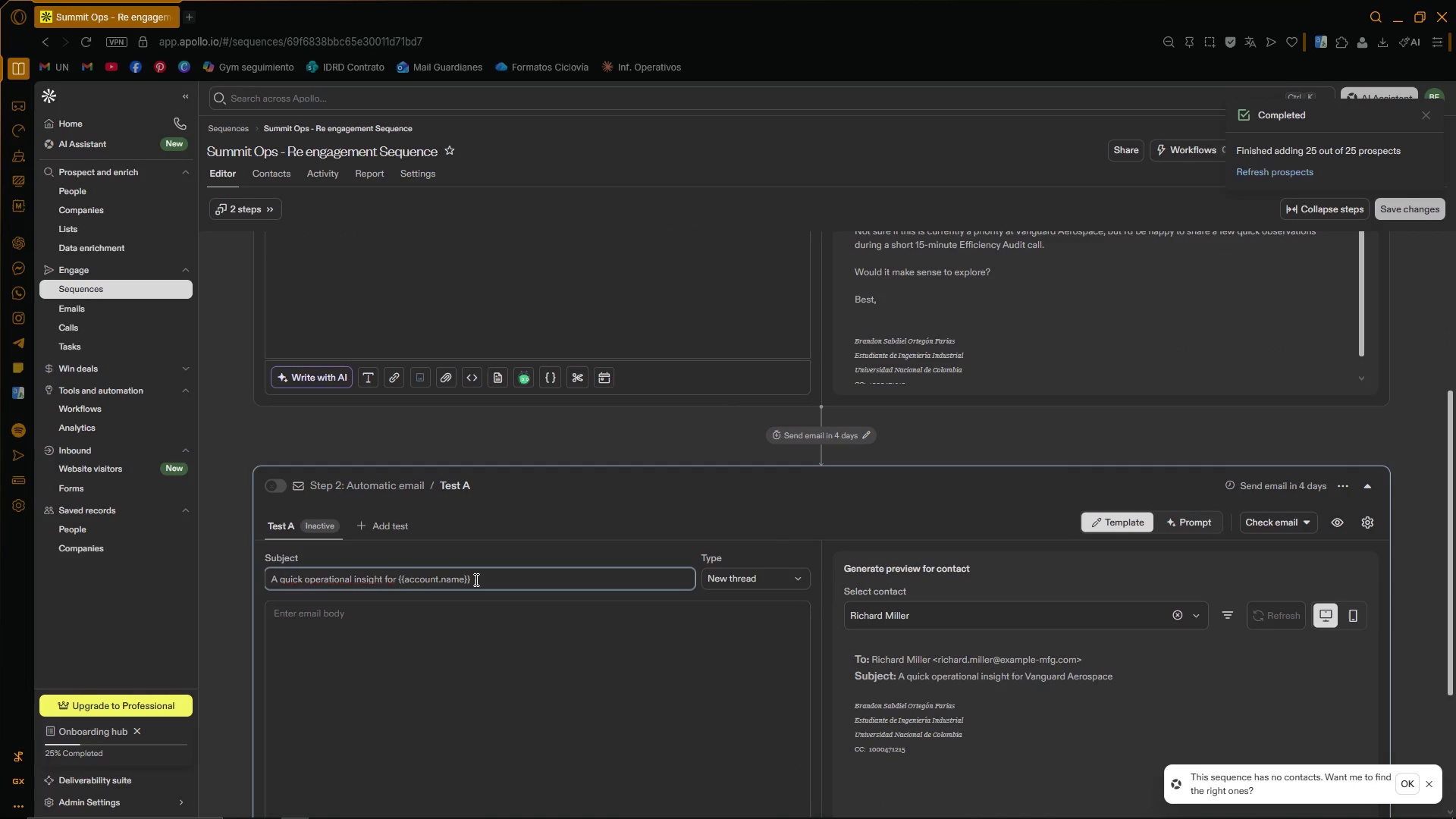 
key(ArrowRight)
 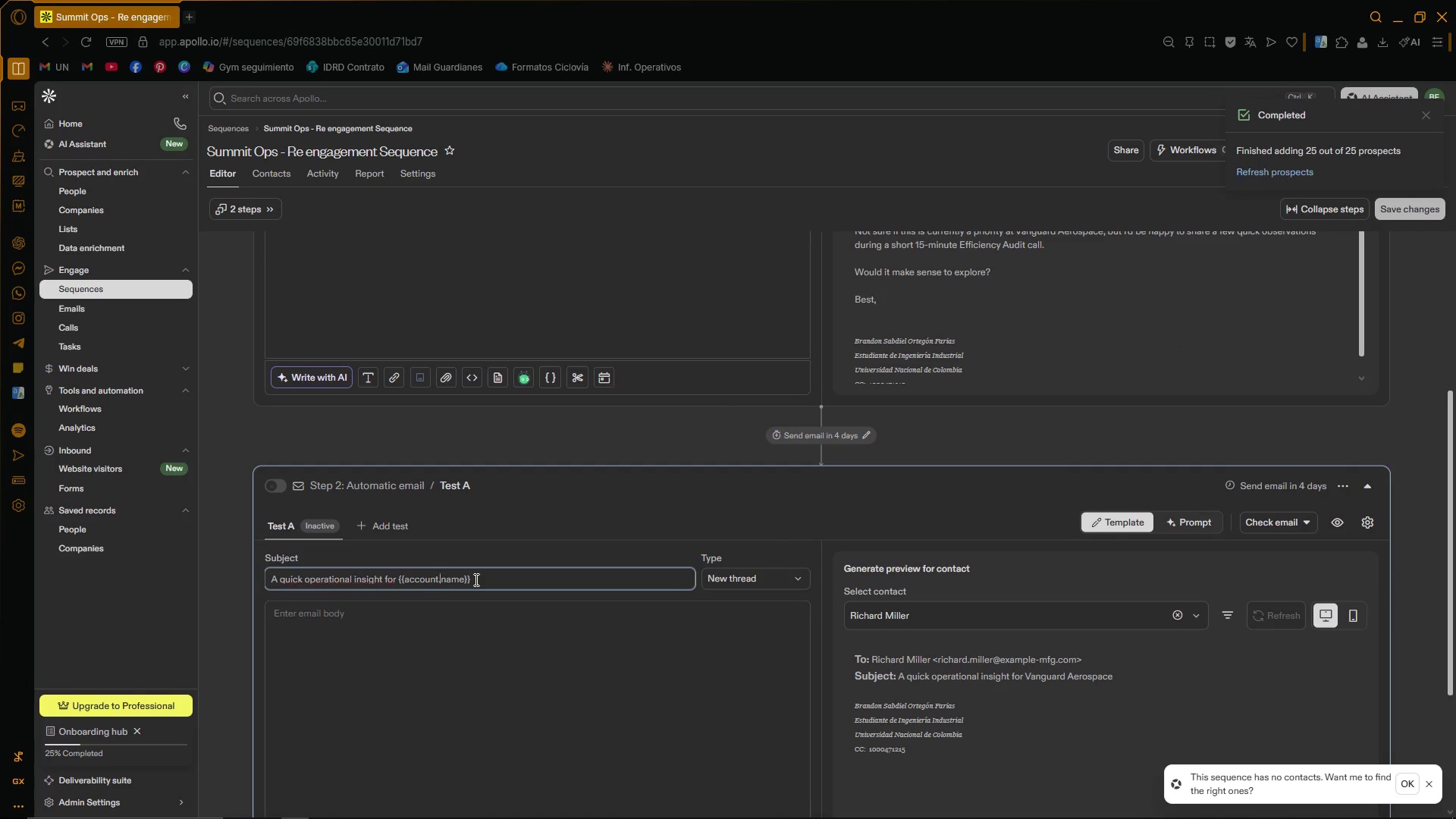 
hold_key(key=ArrowRight, duration=0.44)
 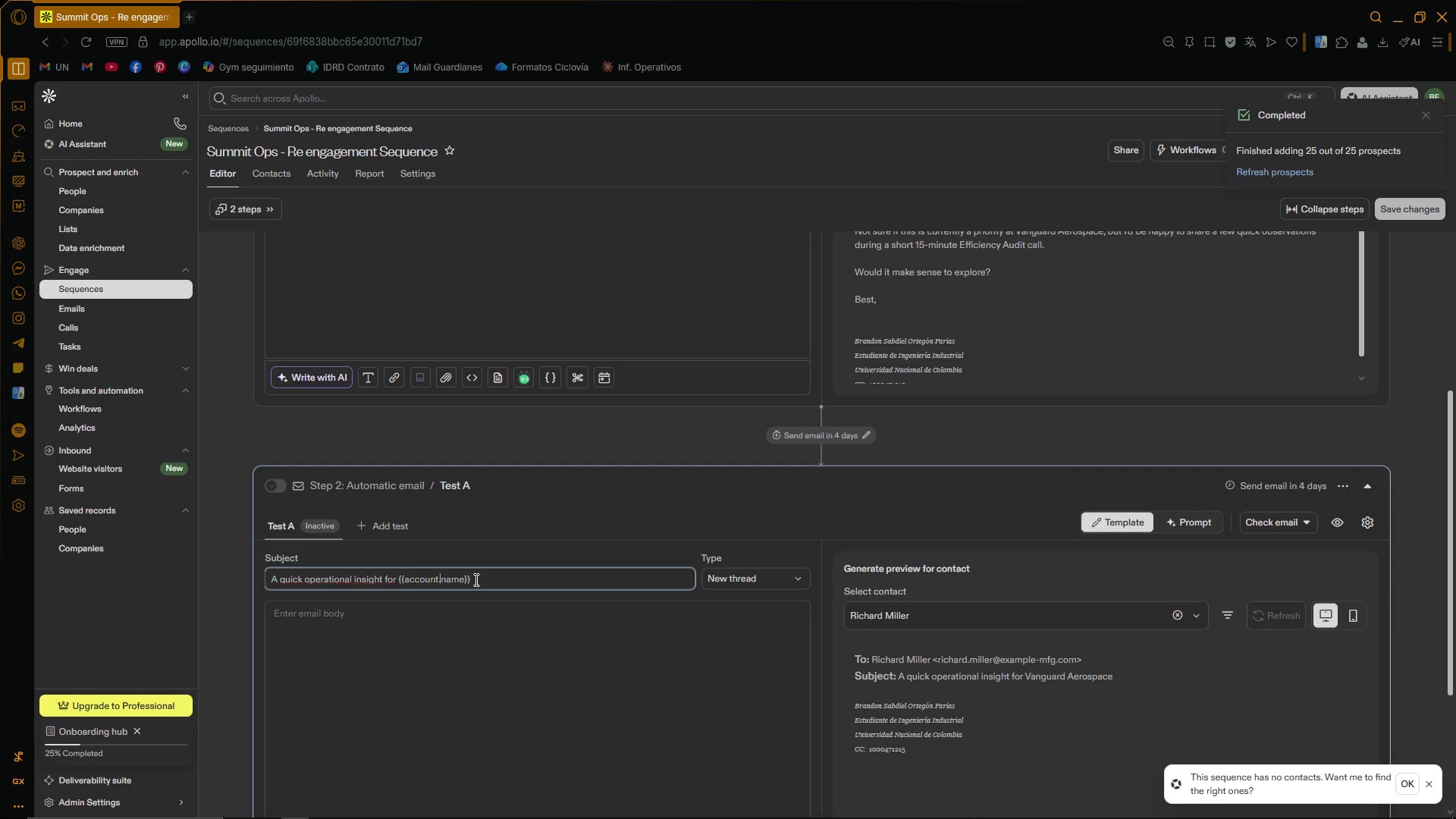 
key(ArrowRight)
 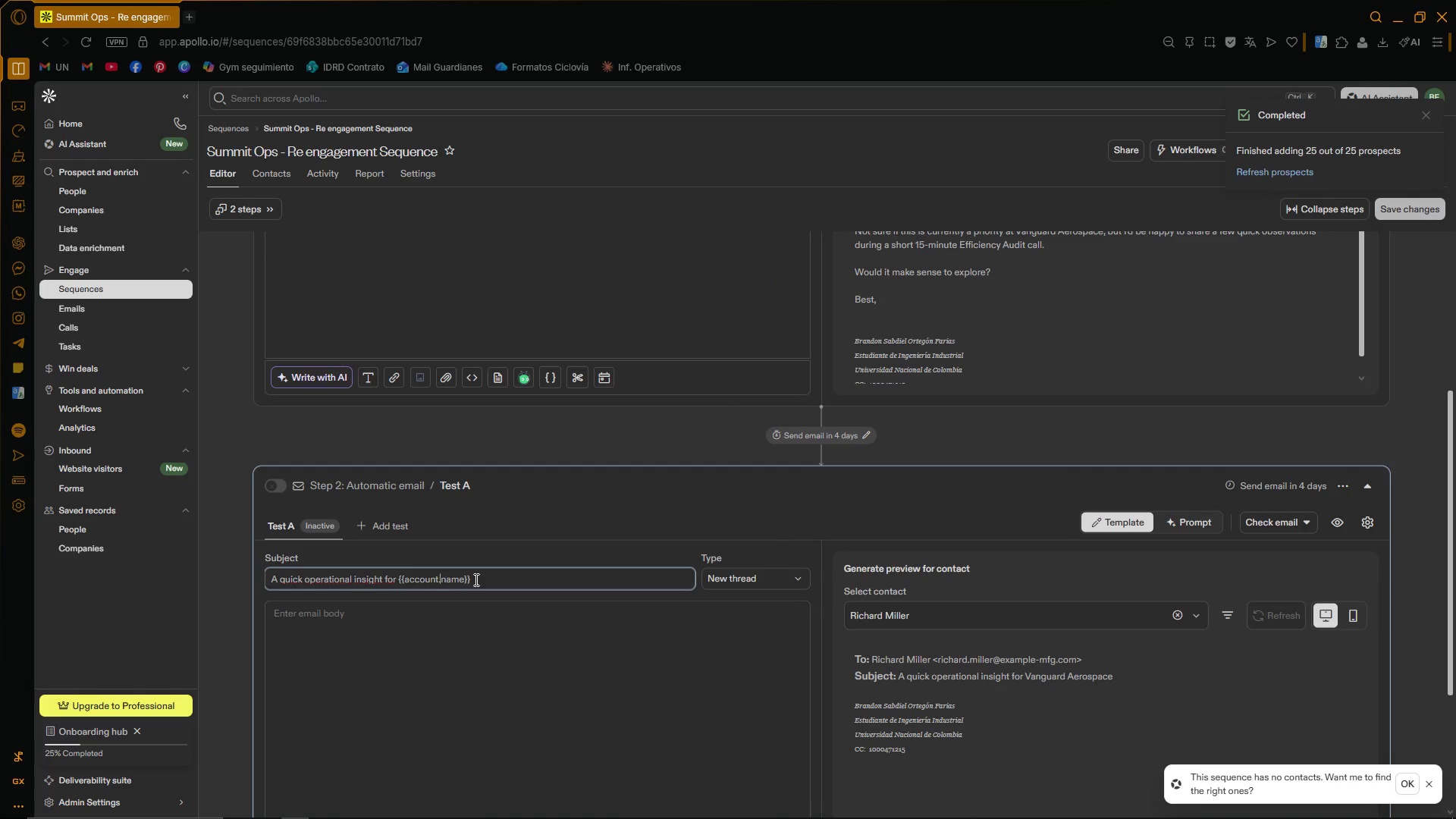 
key(ArrowLeft)
 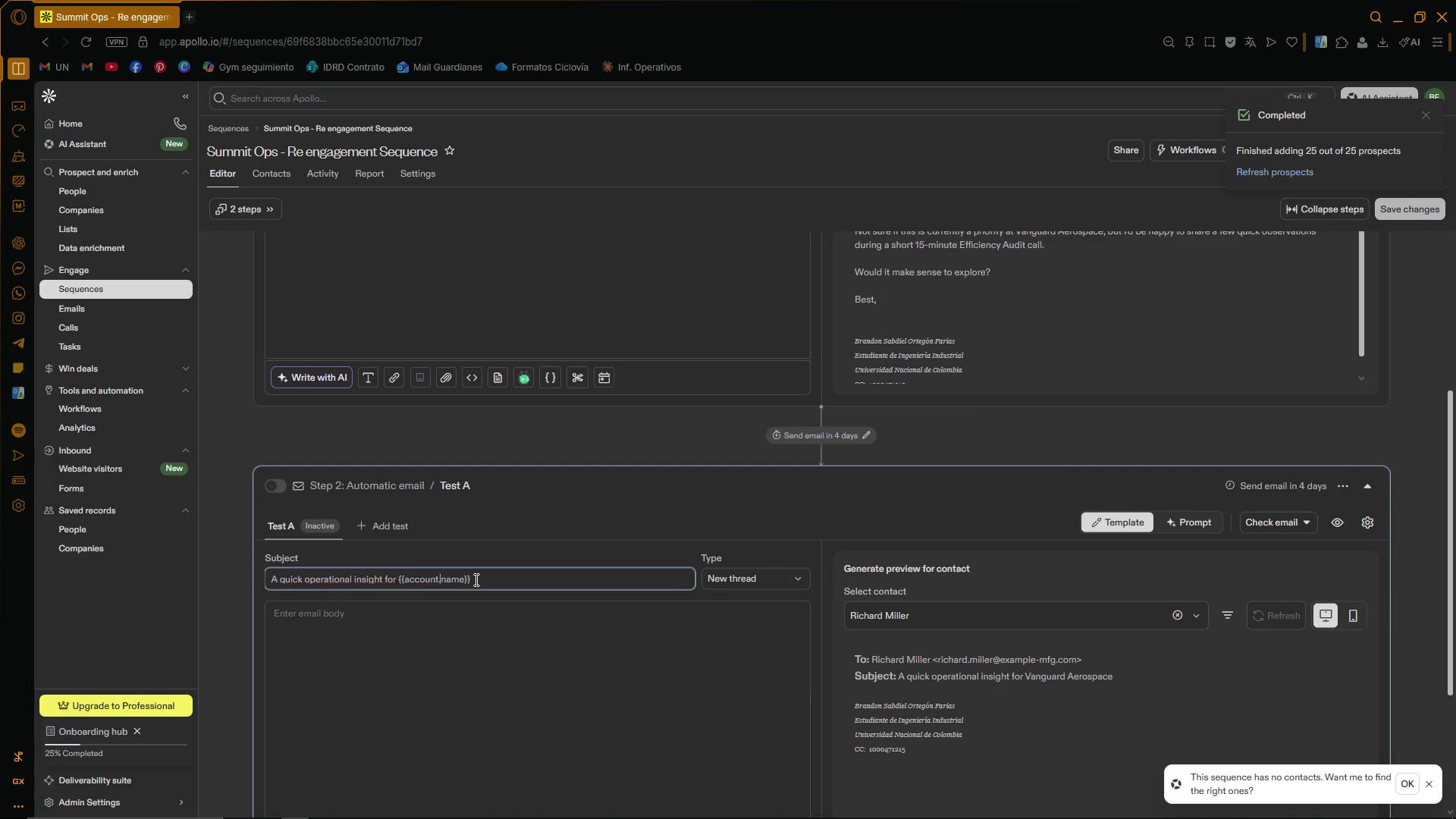 
key(Backspace)
key(Backspace)
key(Backspace)
key(Backspace)
key(Backspace)
key(Backspace)
key(Backspace)
key(Backspace)
type(companu)
key(Backspace)
type(y7)
key(Backspace)
key(Backspace)
key(Backspace)
key(Backspace)
key(Backspace)
key(Backspace)
key(Backspace)
key(Backspace)
type(name)
 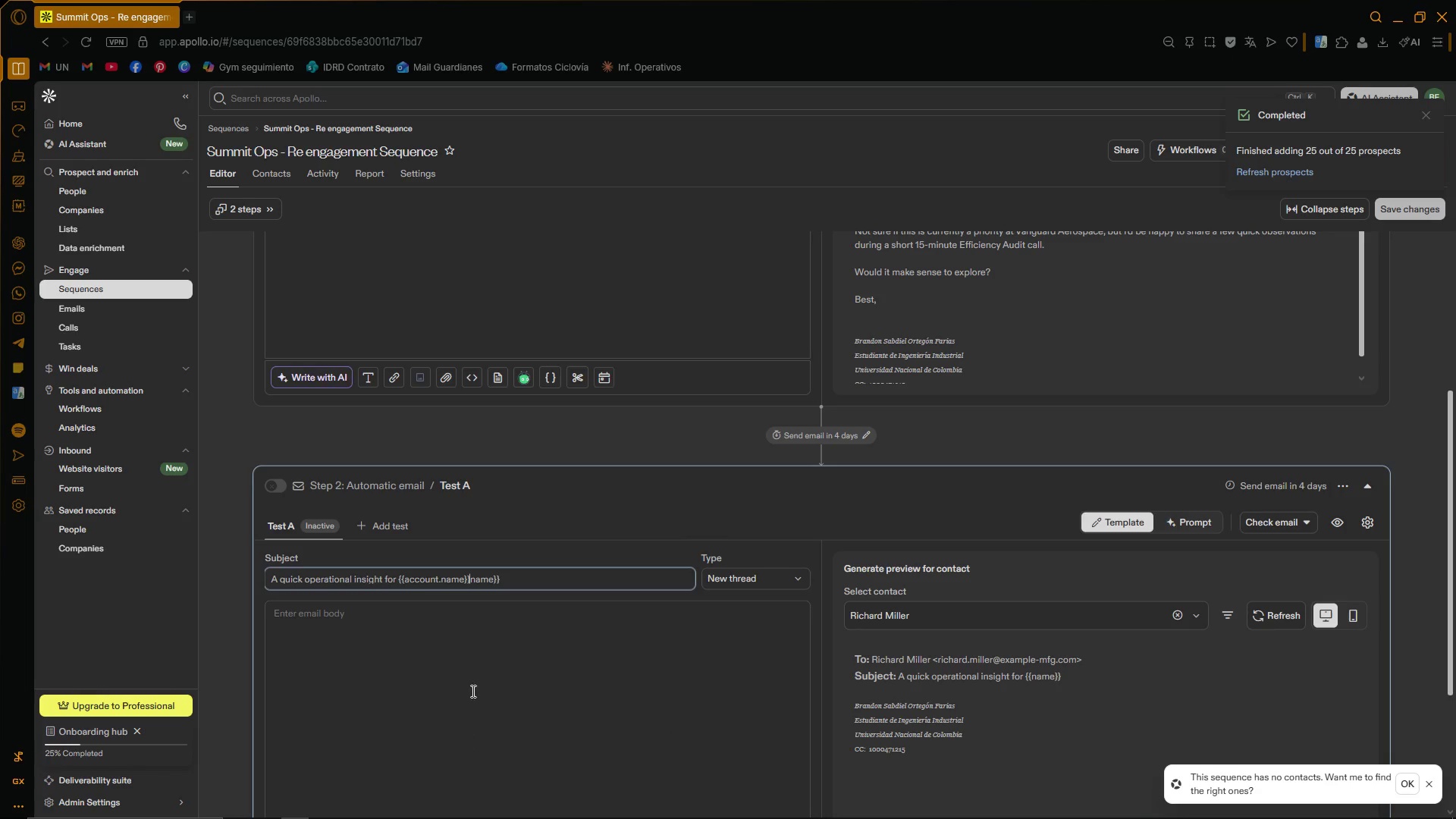 
left_click([543, 576])
 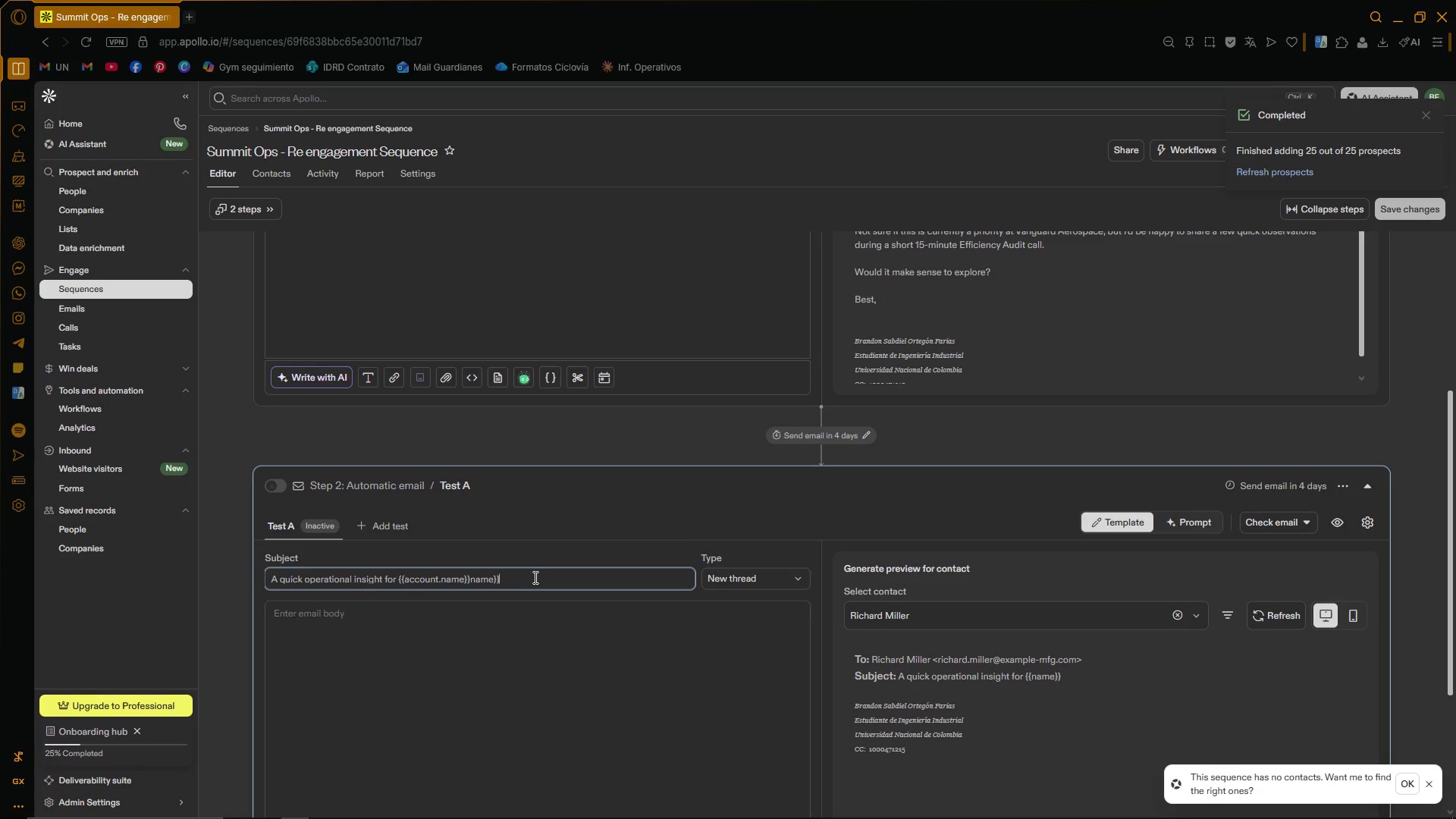 
left_click_drag(start_coordinate=[532, 577], to_coordinate=[406, 576])
 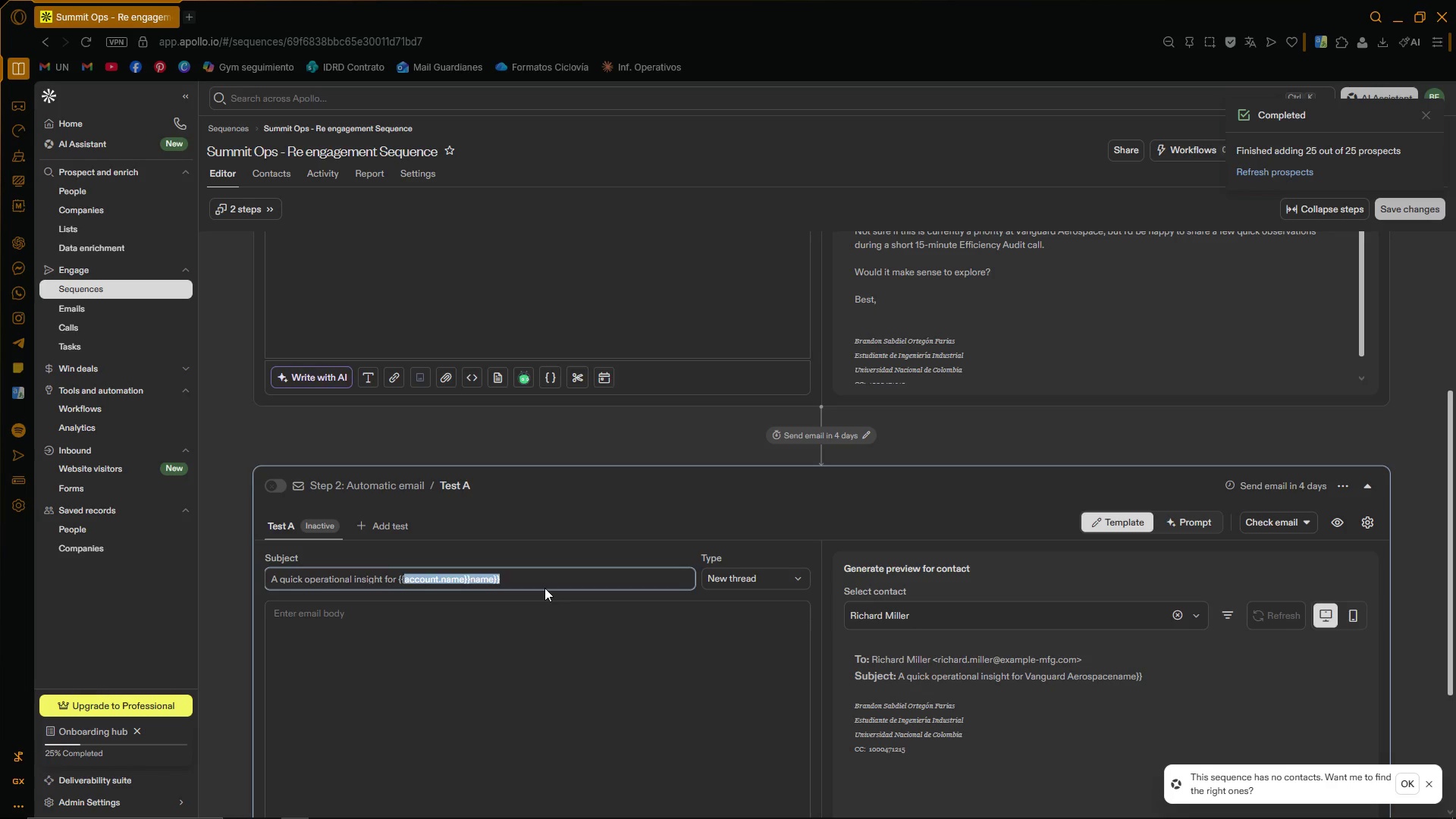 
key(Backspace)
type(company>)
key(Backspace)
type(_name)
 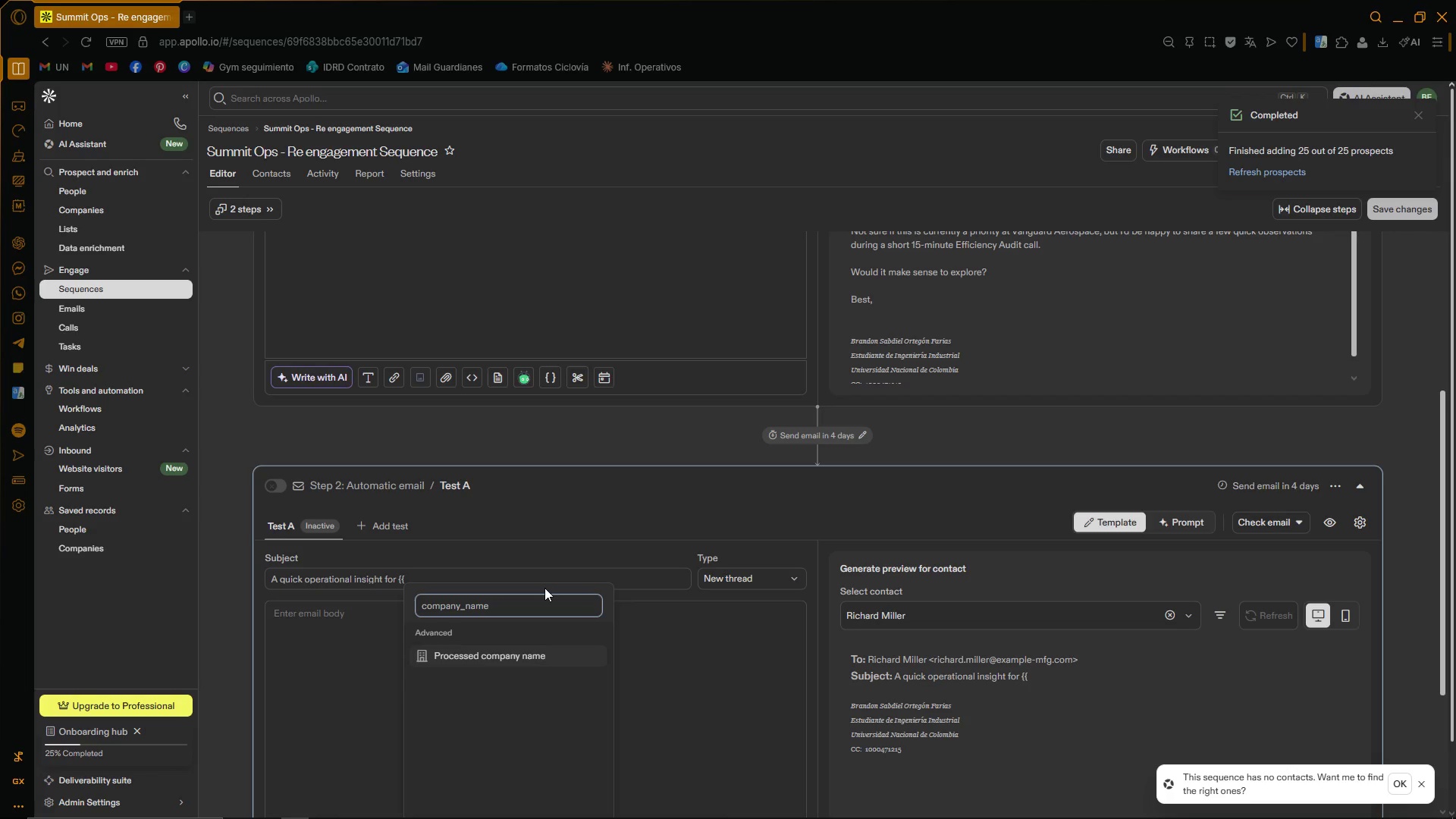 
hold_key(key=Backspace, duration=1.14)
 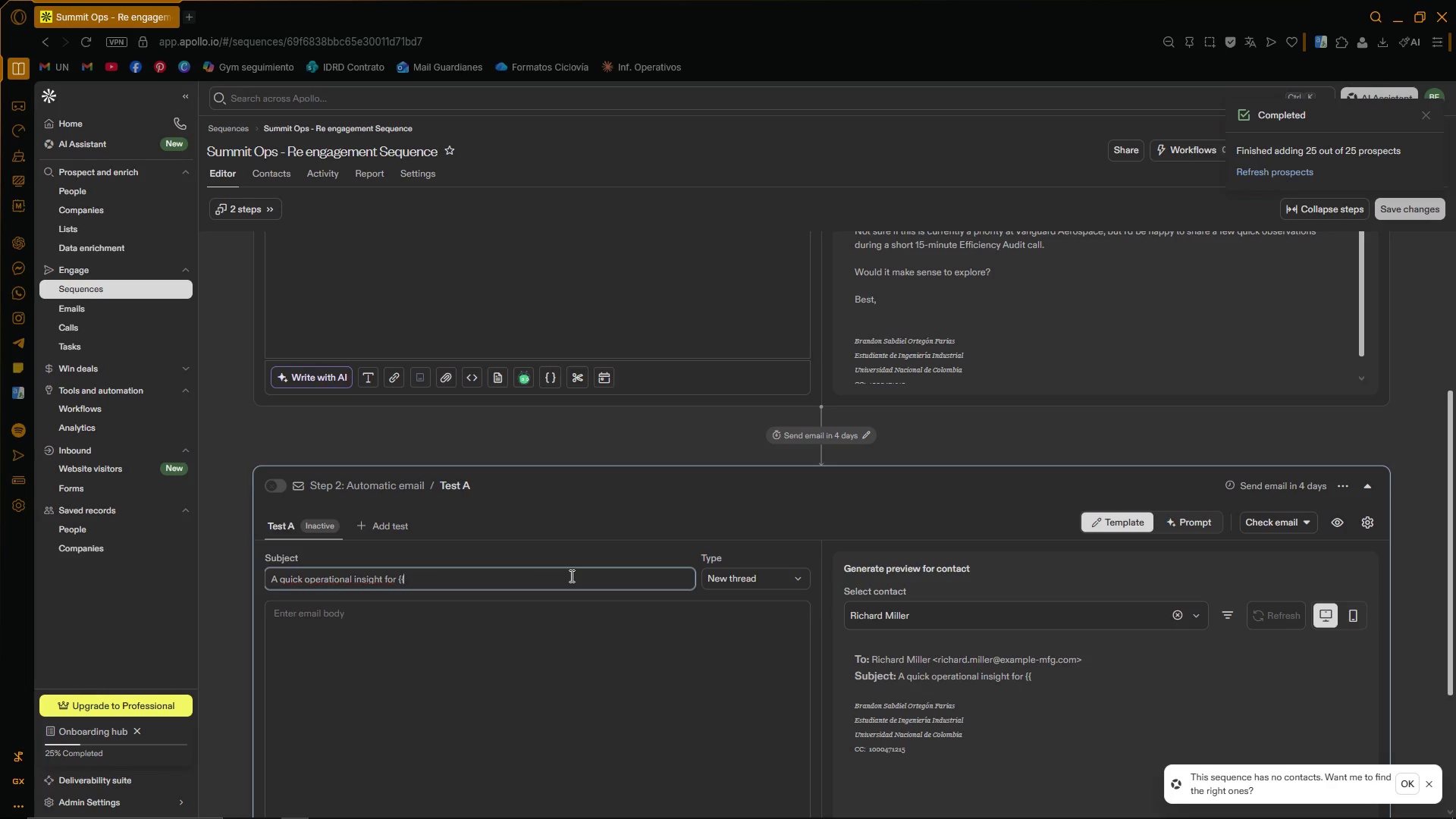 
wait(20.75)
 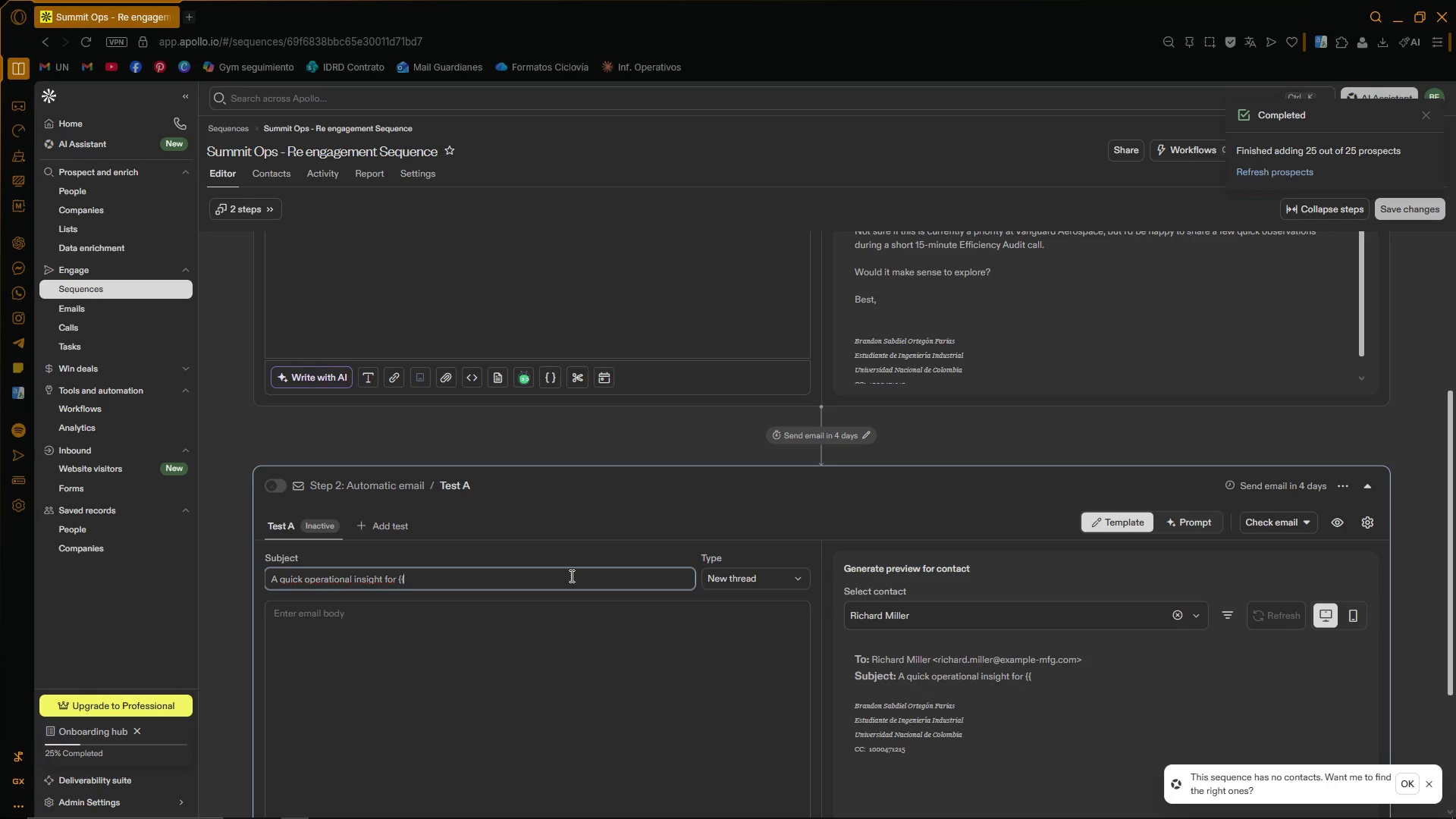 
key(Backspace)
 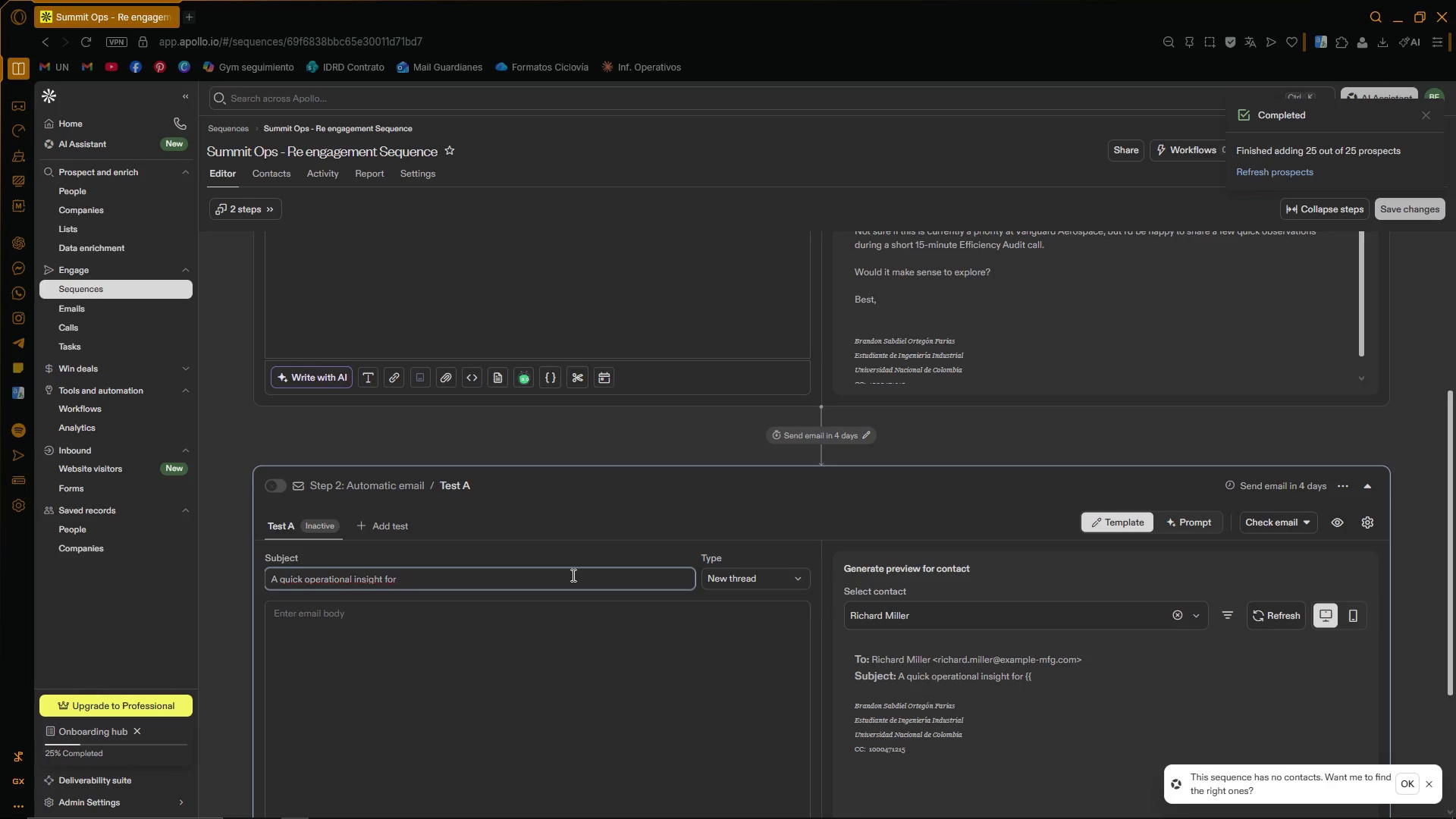 
key(Backspace)
 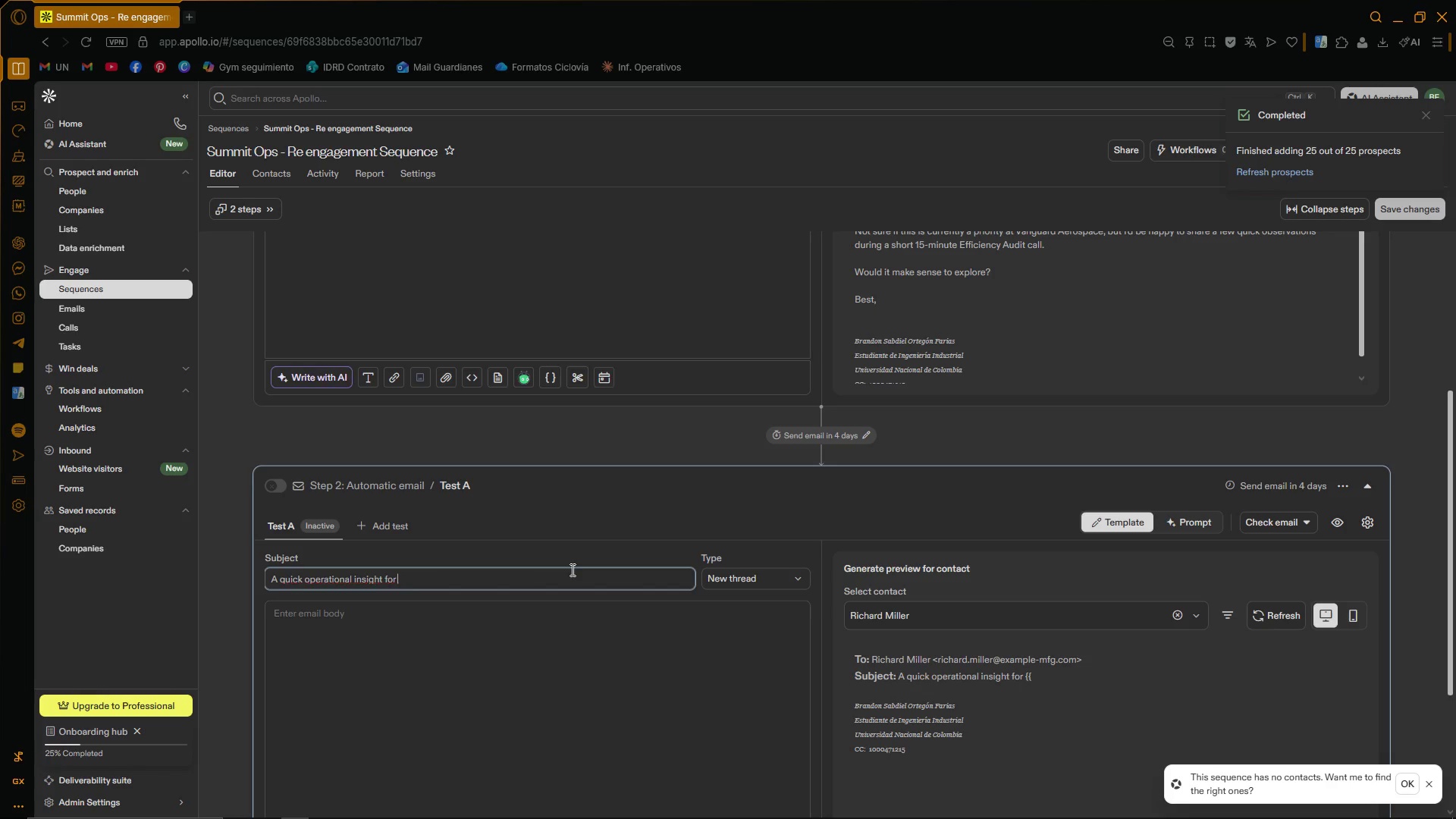 
scroll: coordinate [588, 300], scroll_direction: up, amount: 3.0
 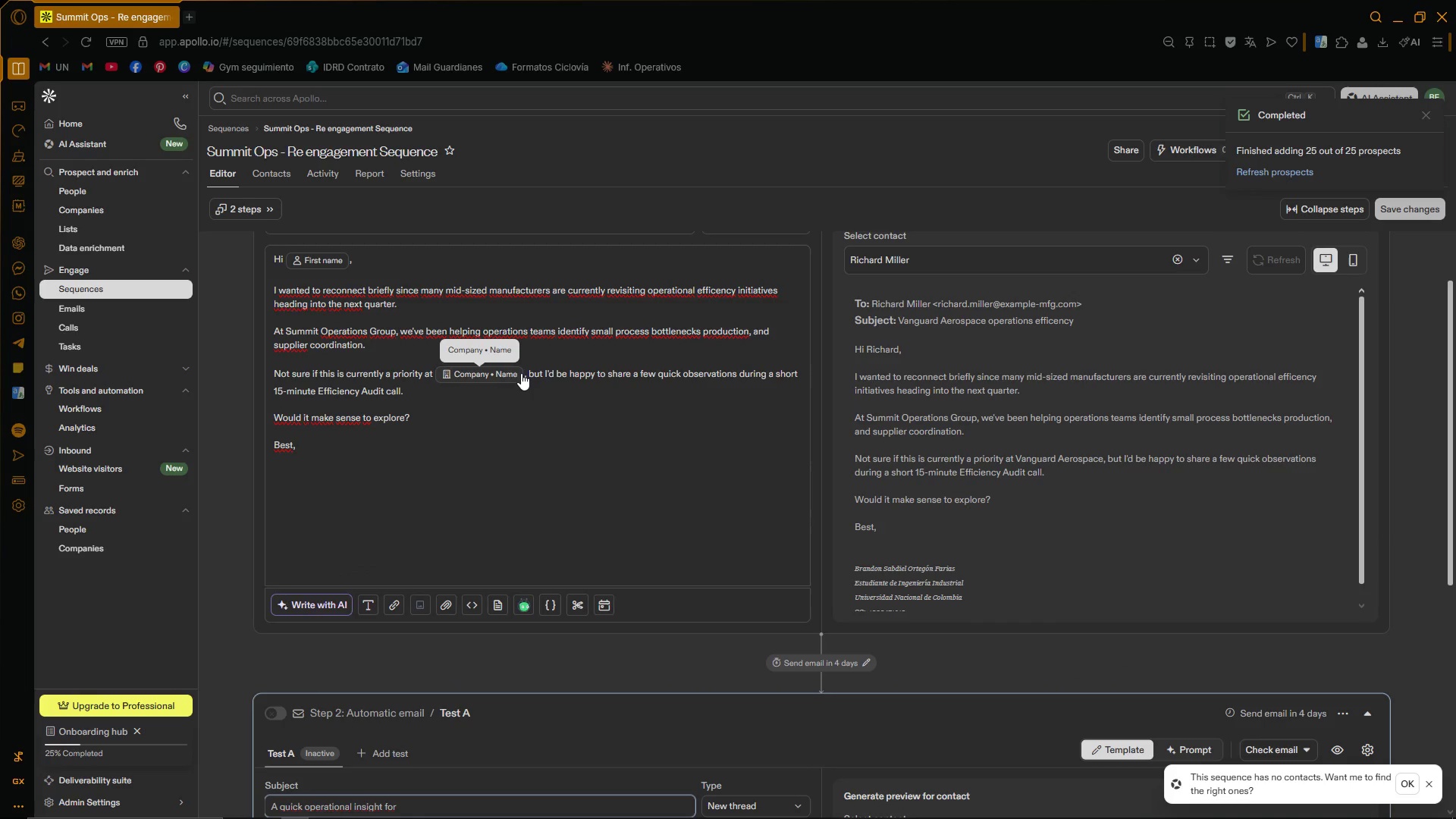 
left_click_drag(start_coordinate=[521, 372], to_coordinate=[447, 378])
 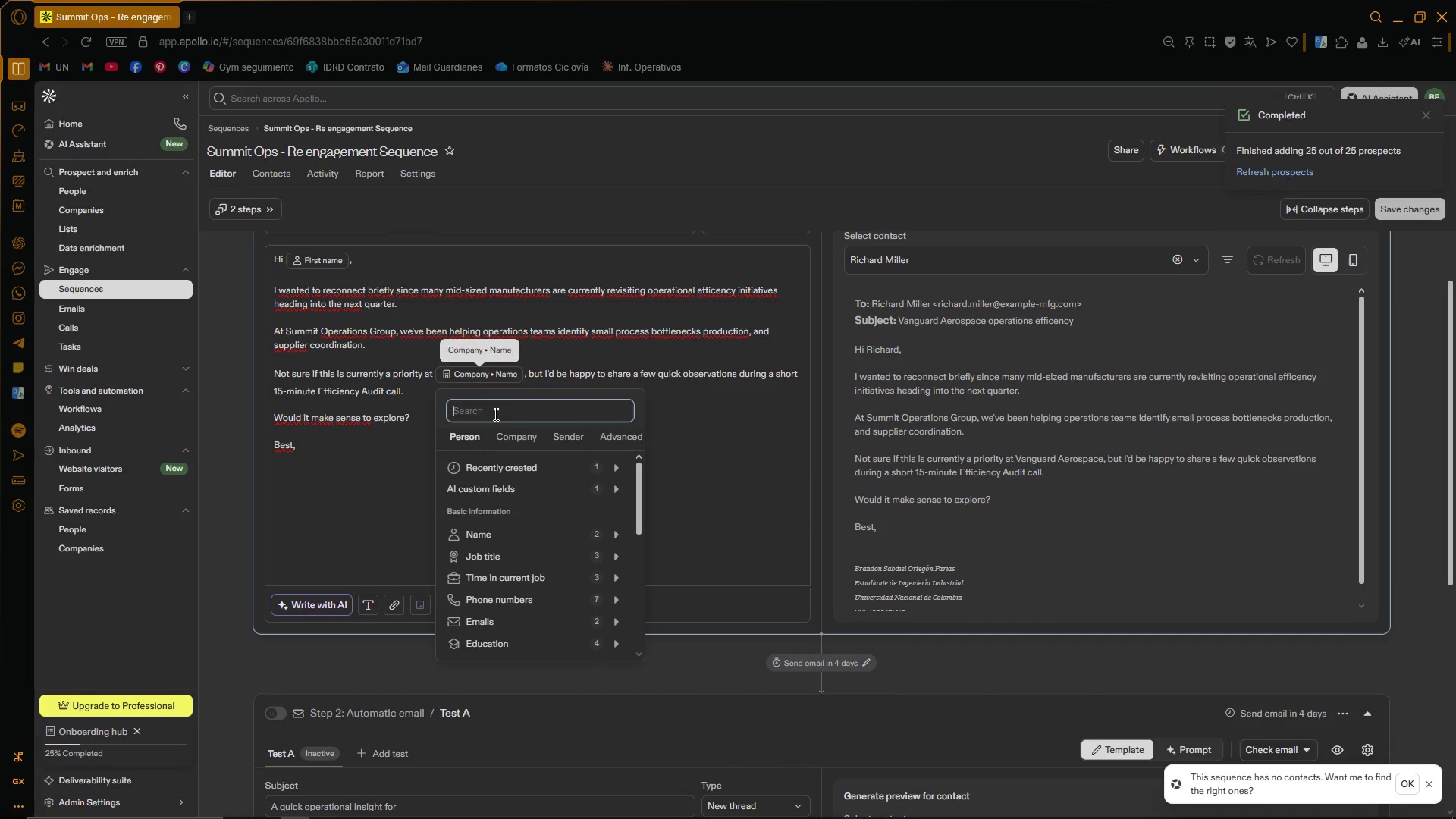 
key(Control+ControlLeft)
 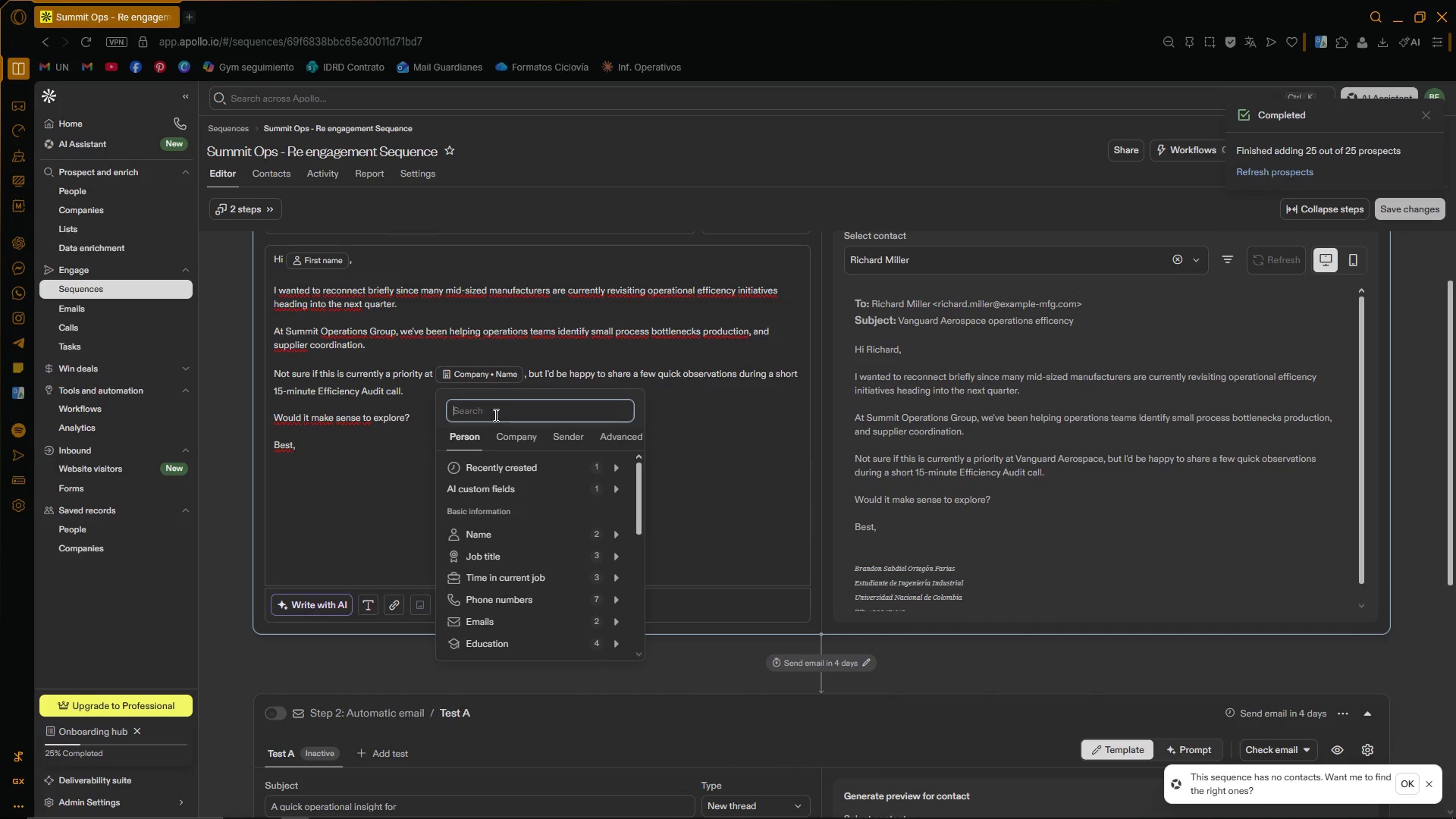 
key(Control+C)
 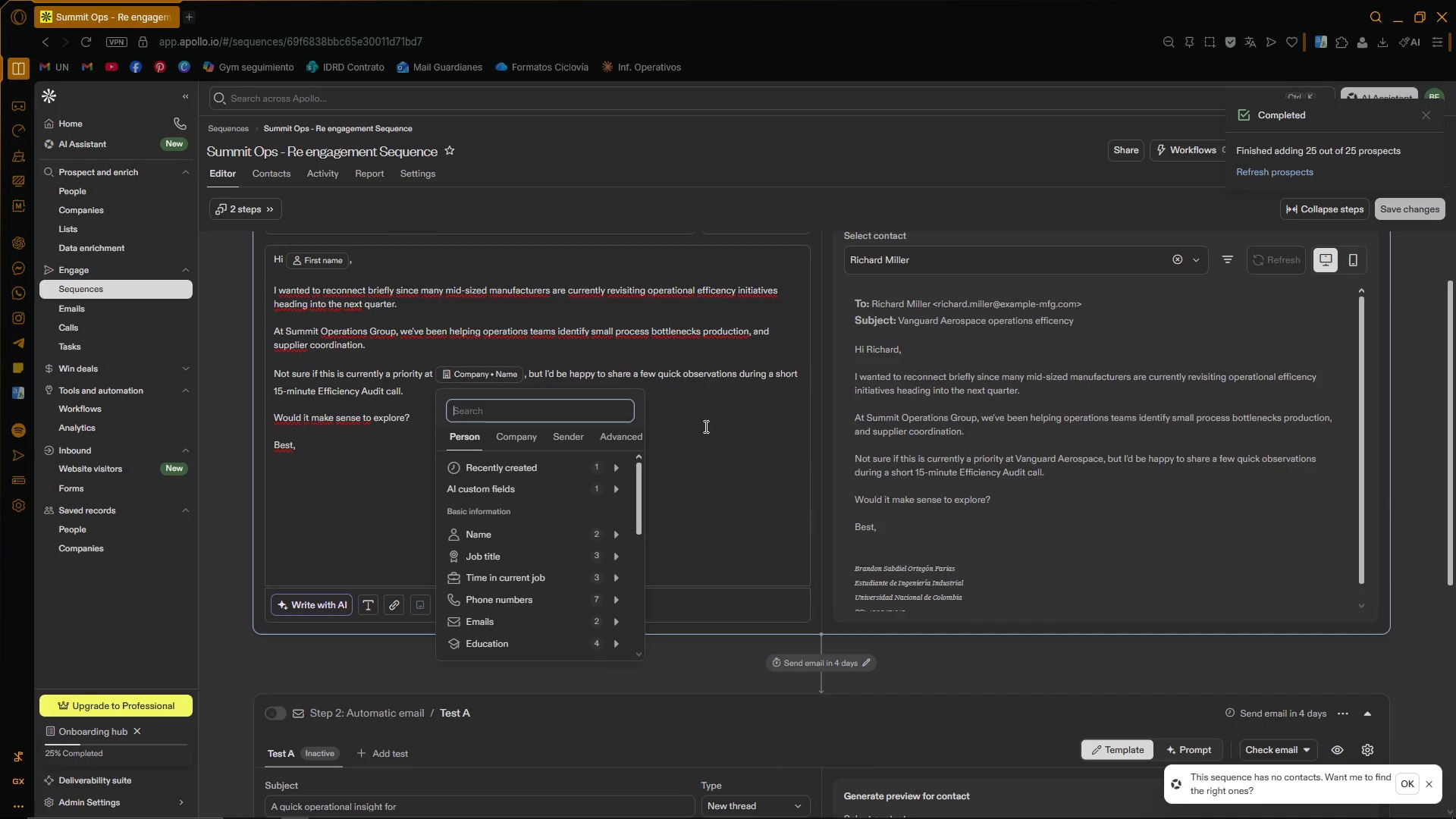 
left_click([707, 425])
 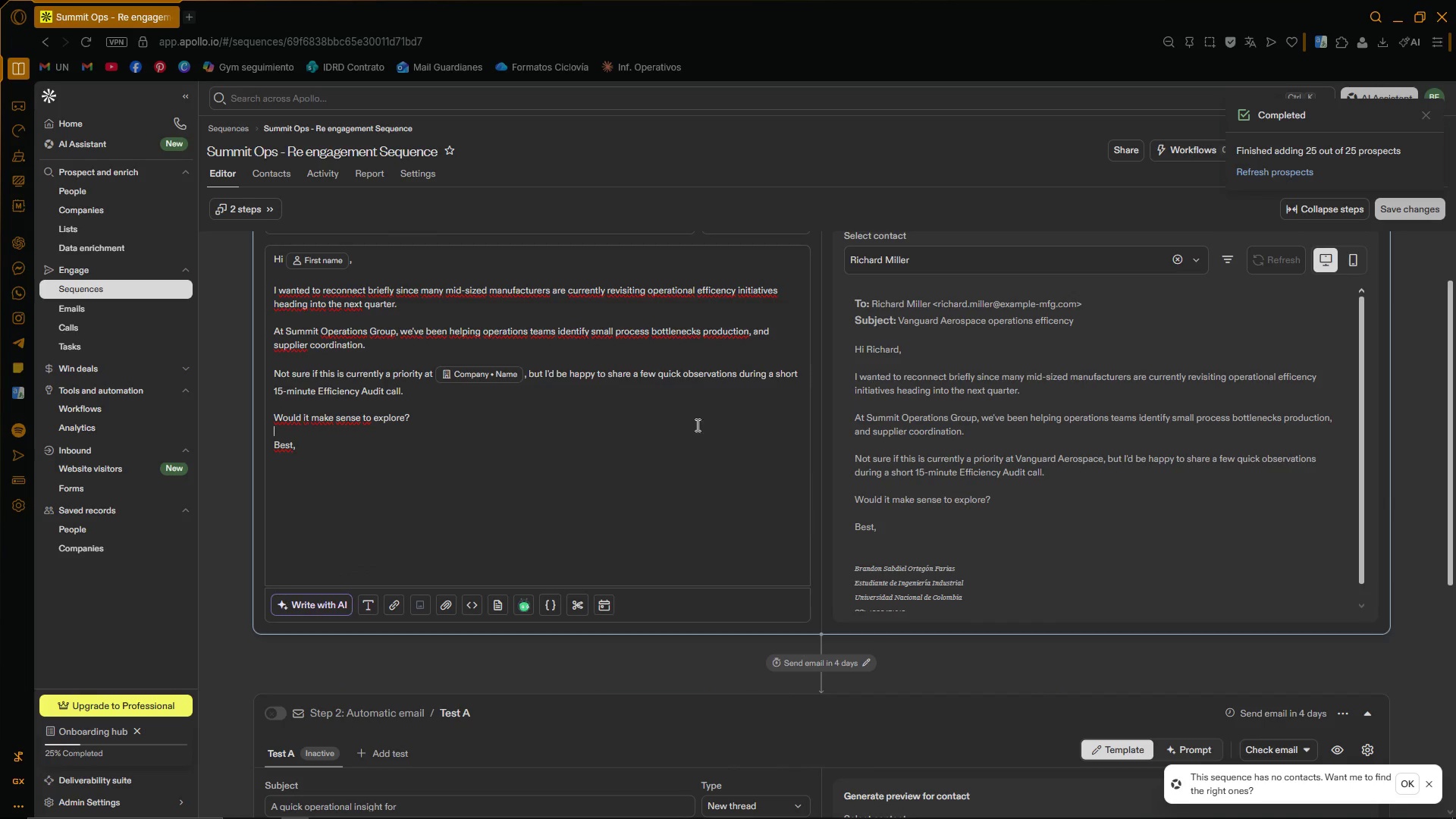 
scroll: coordinate [582, 482], scroll_direction: down, amount: 4.0
 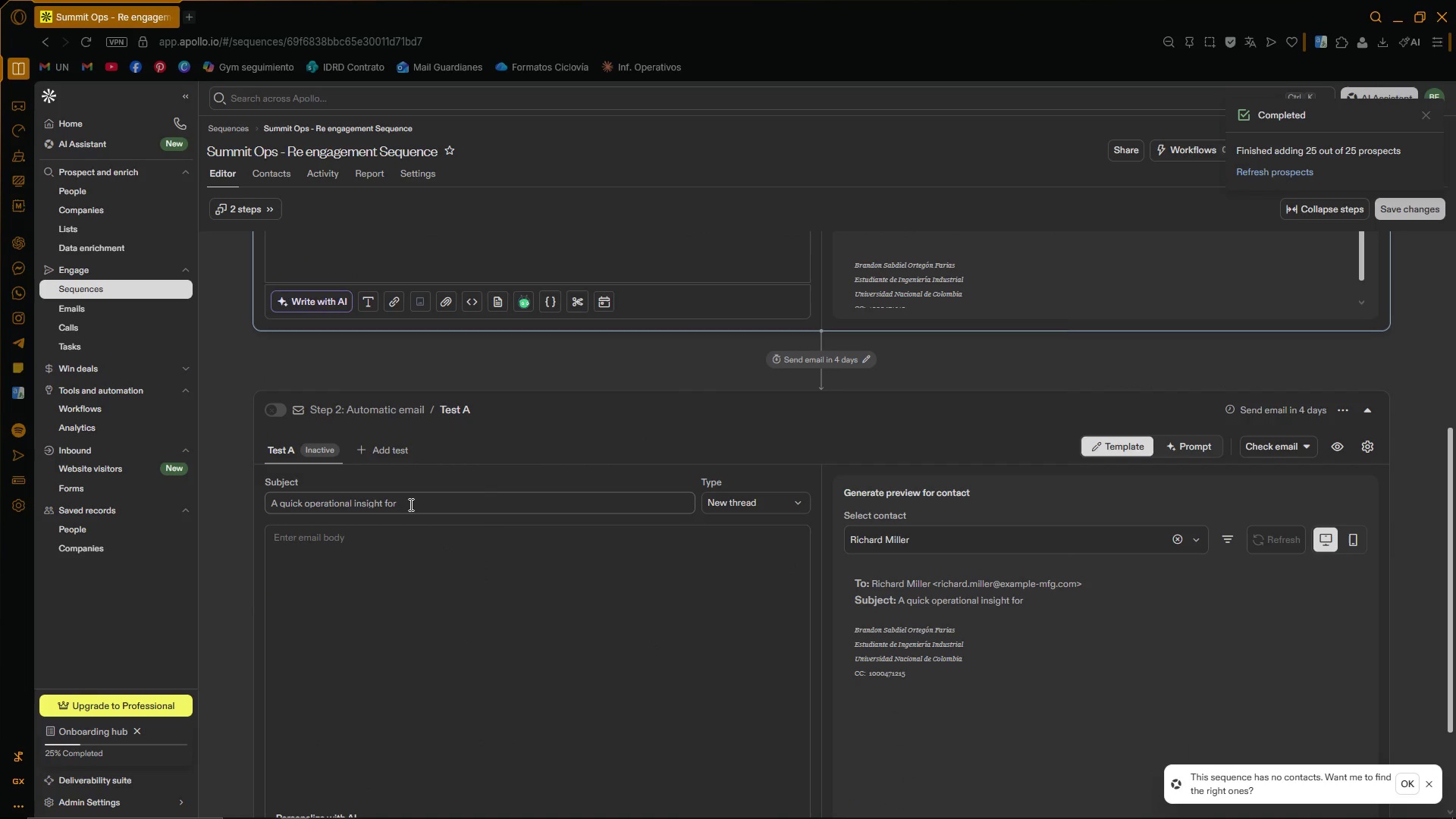 
key(Control+ControlLeft)
 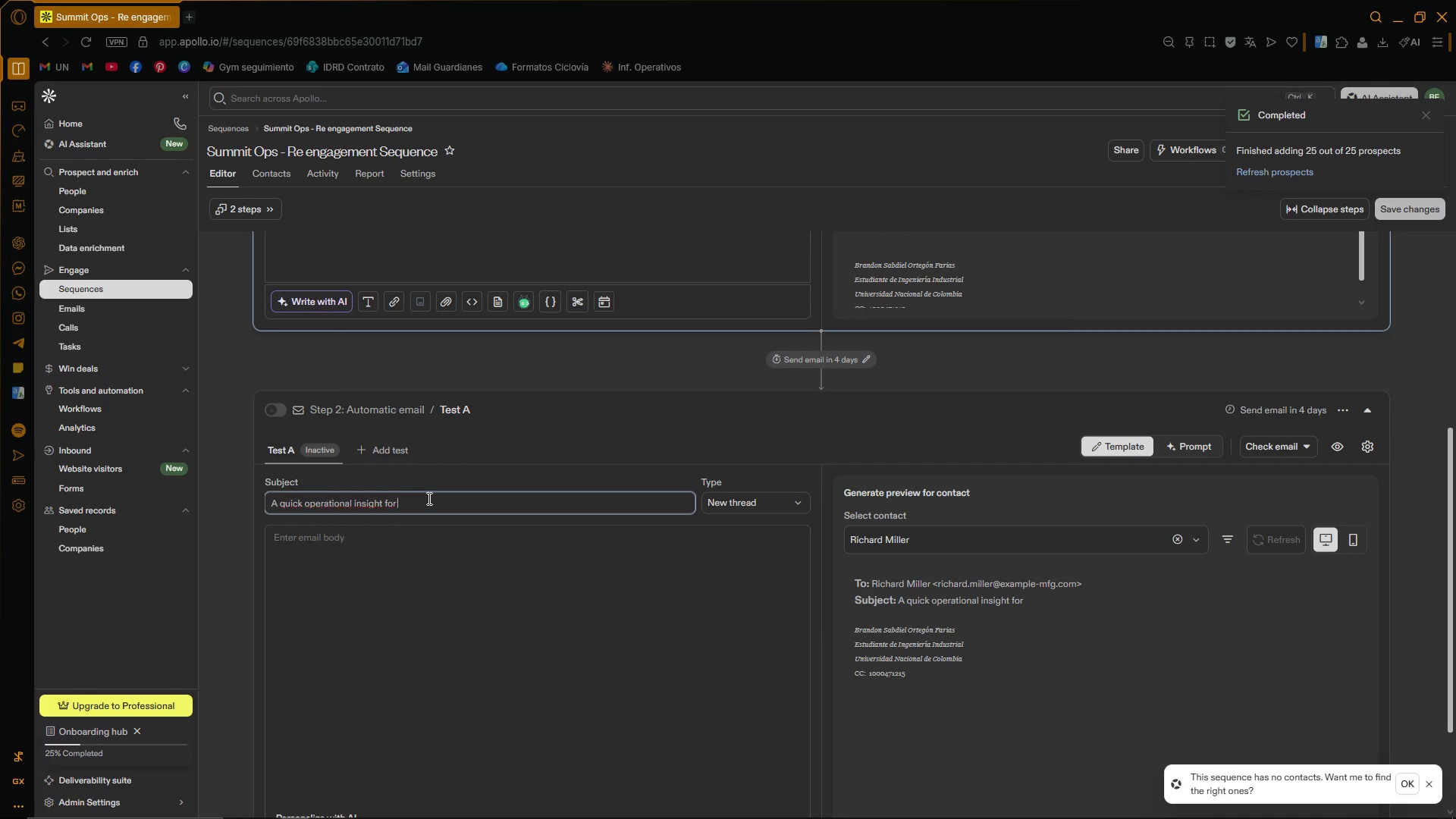 
key(Control+V)
 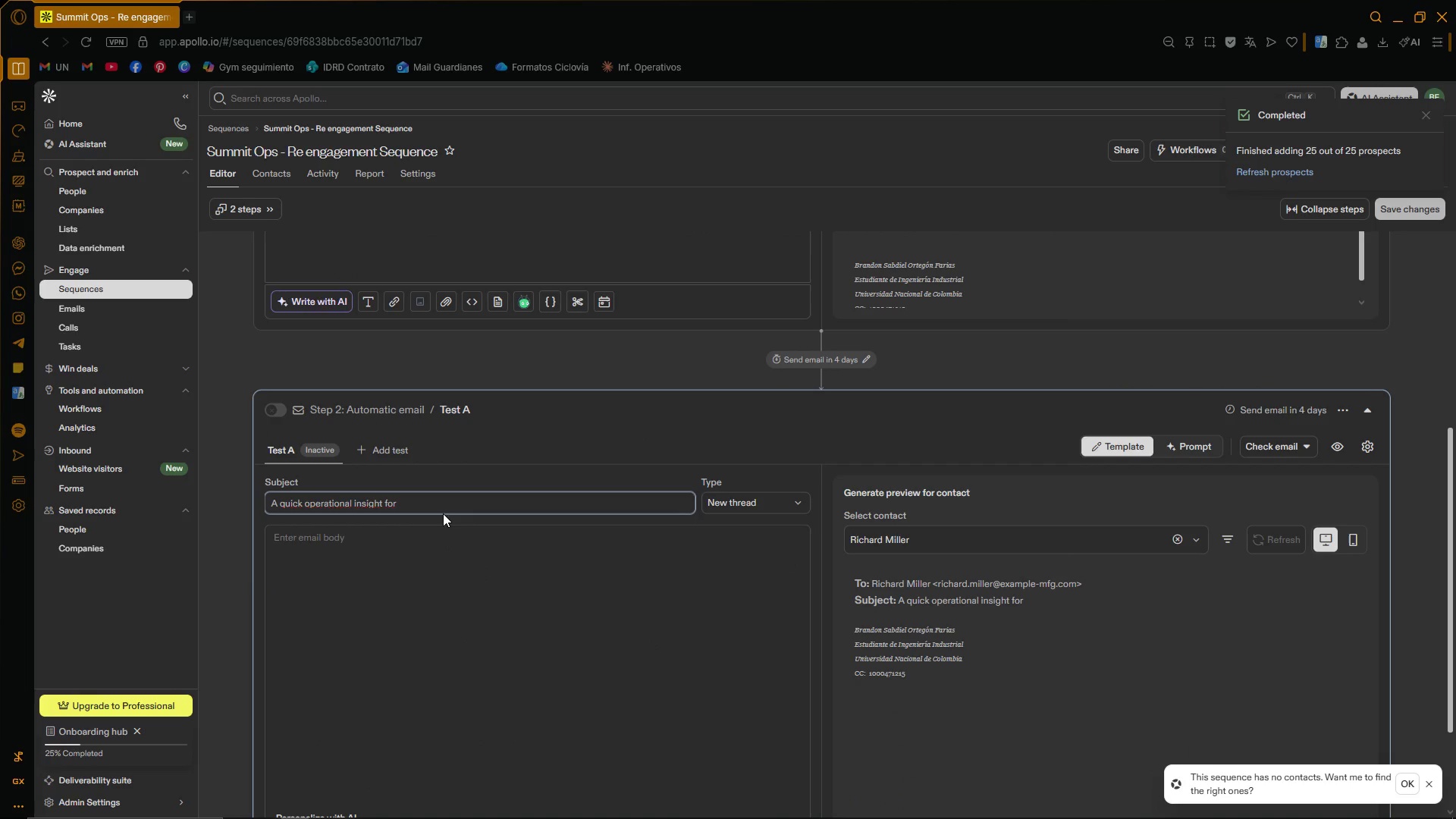 
left_click([461, 504])
 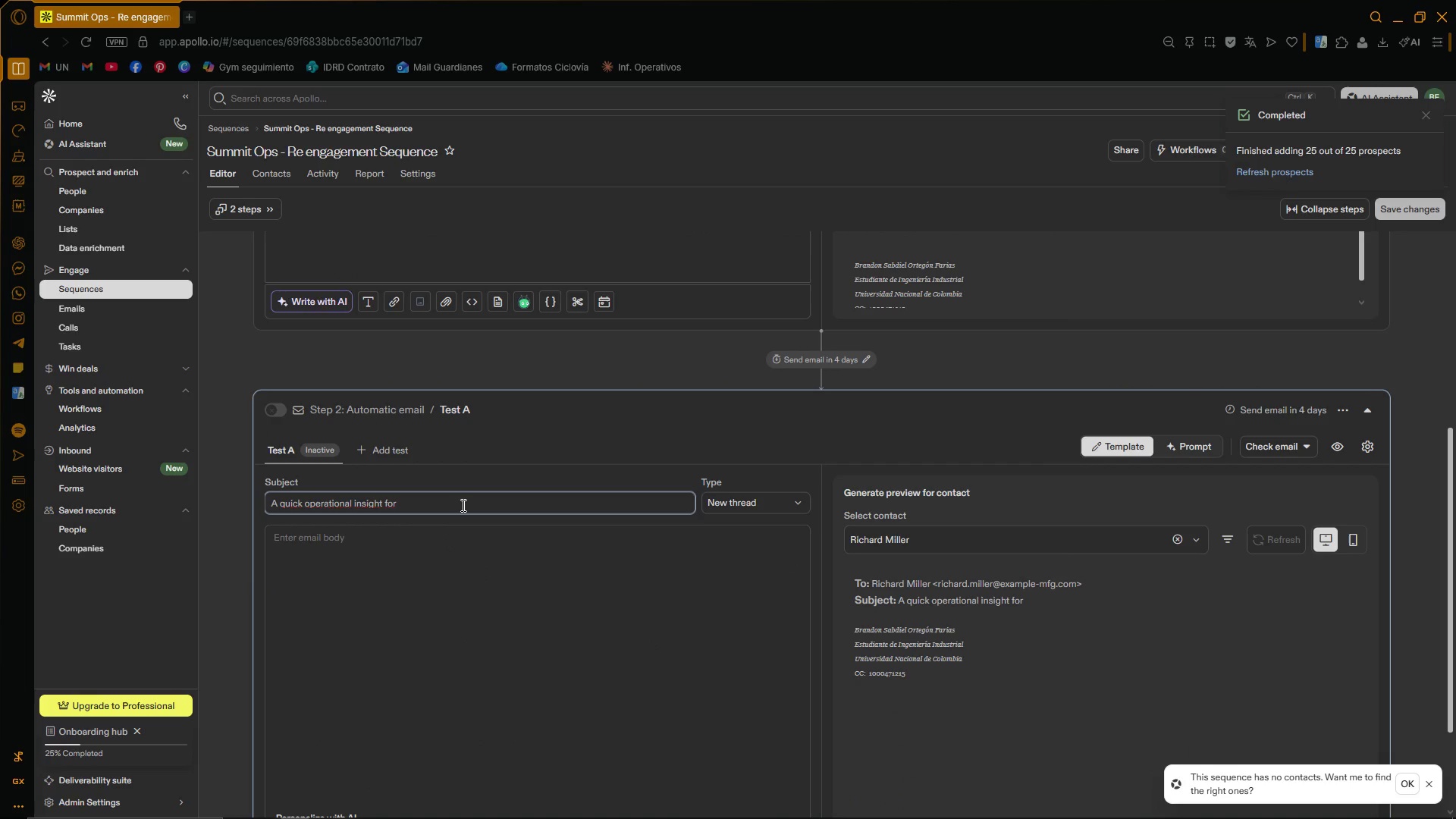 
type(''companame)
 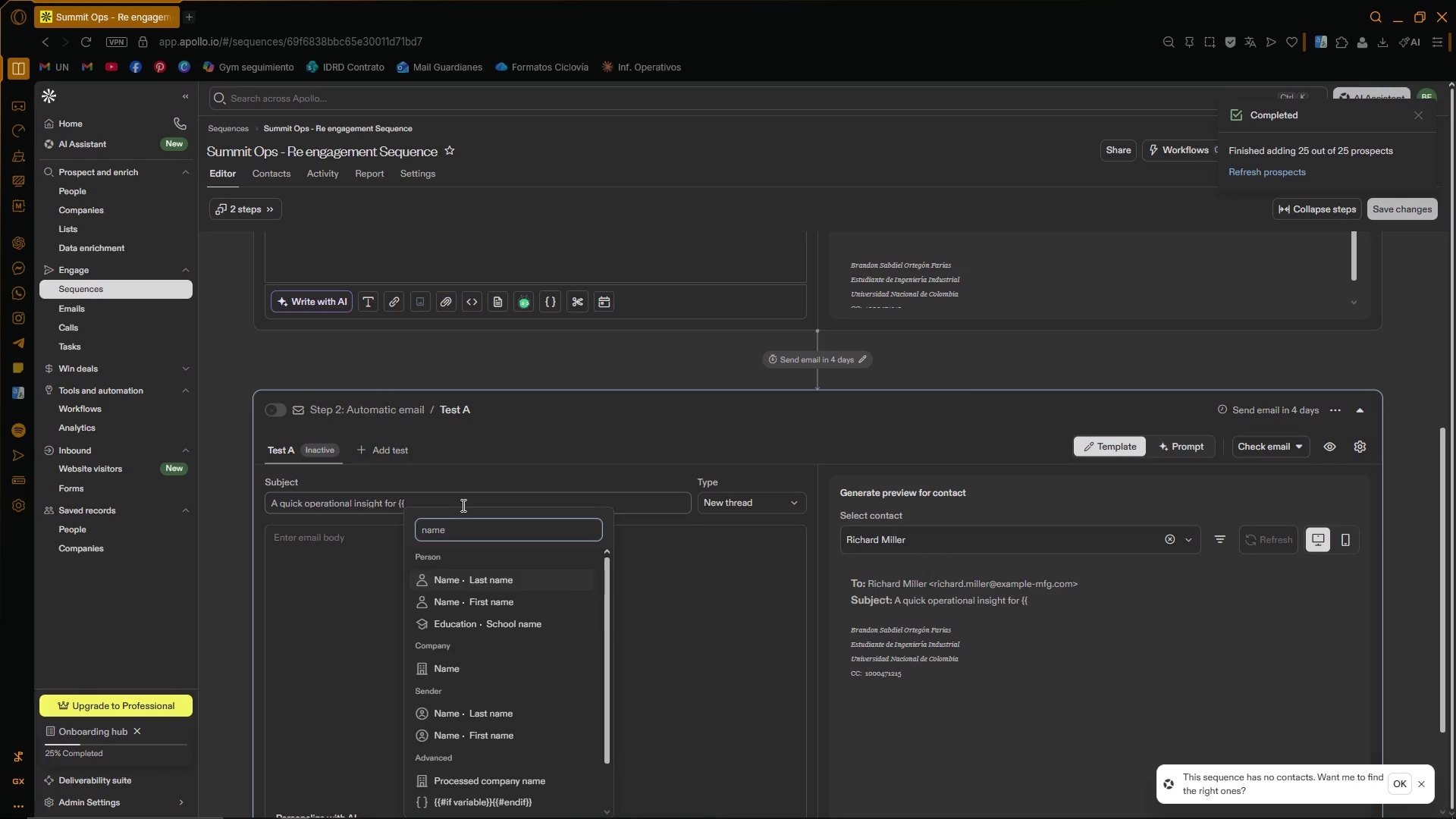 
hold_key(key=Backspace, duration=0.66)
 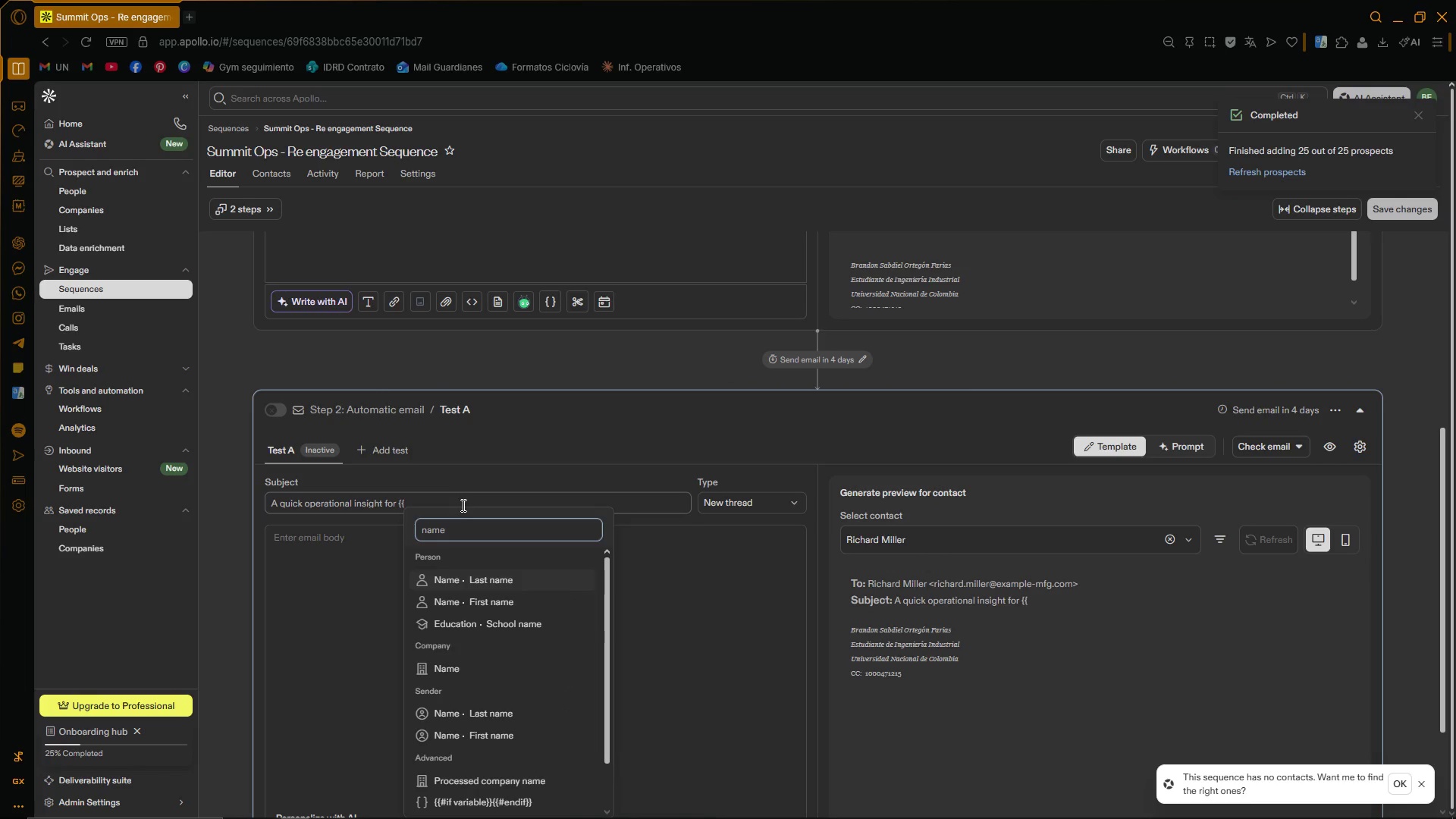 
scroll: coordinate [532, 649], scroll_direction: down, amount: 2.0
 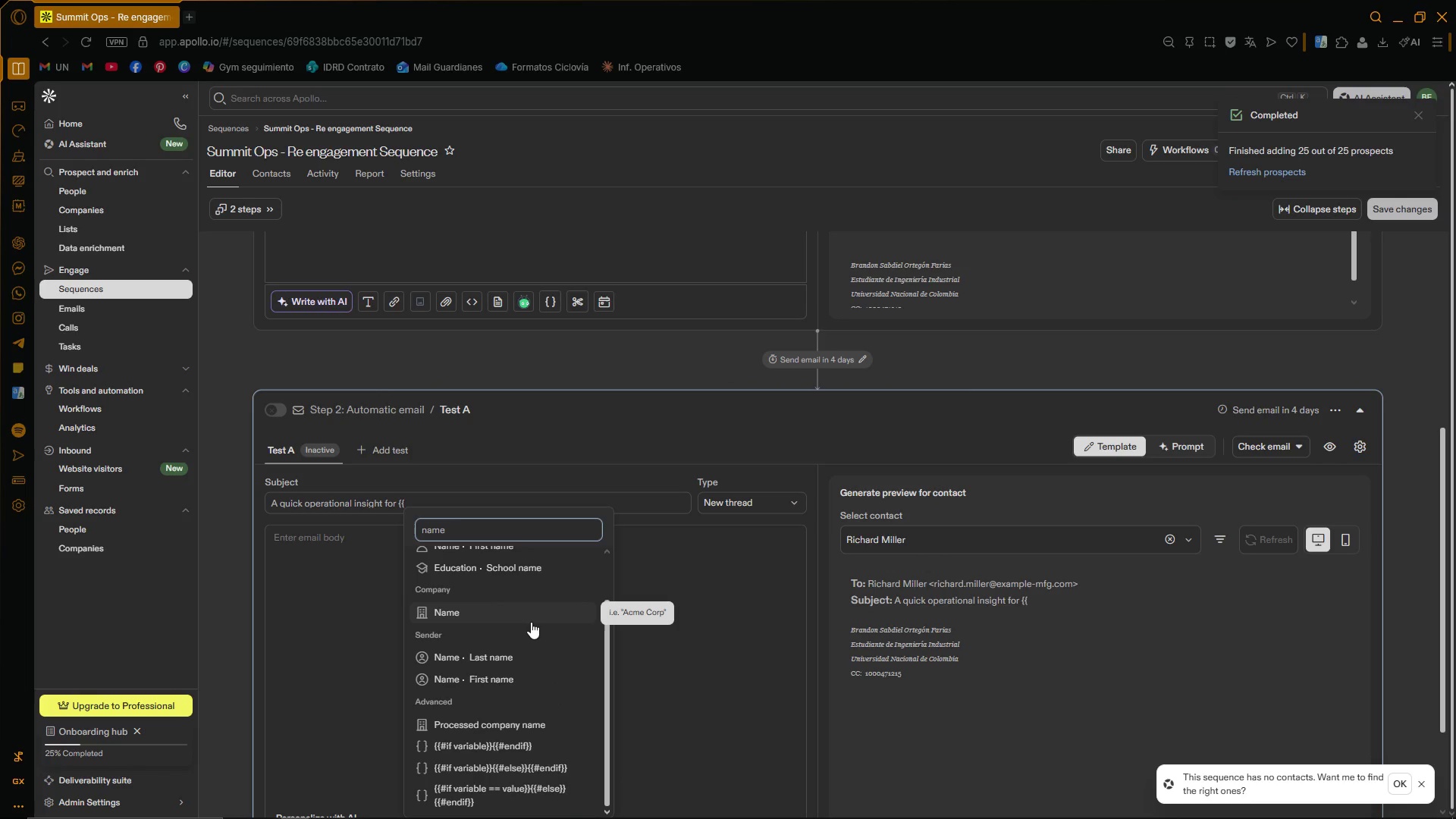 
left_click([531, 622])
 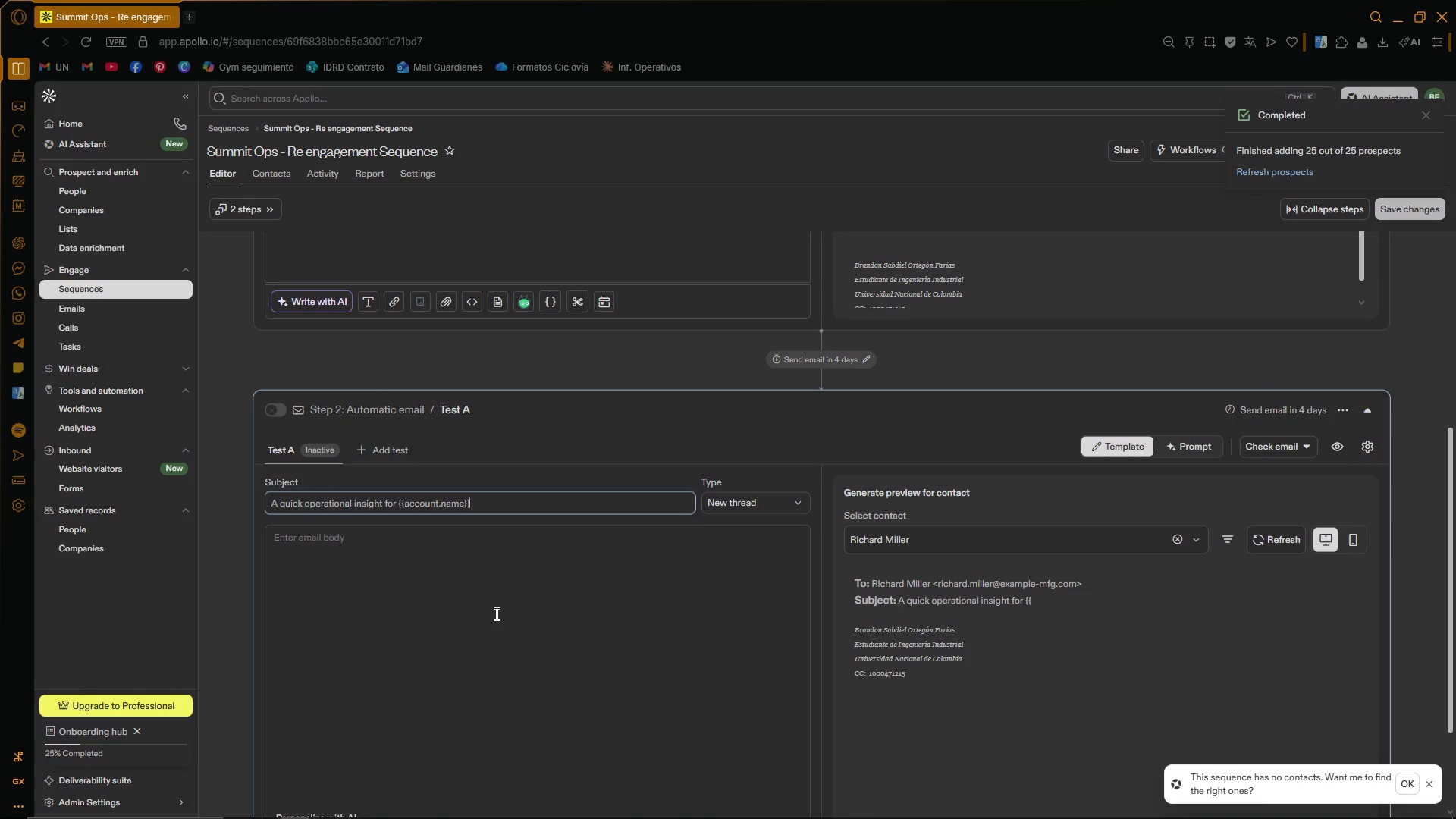 
left_click([512, 578])
 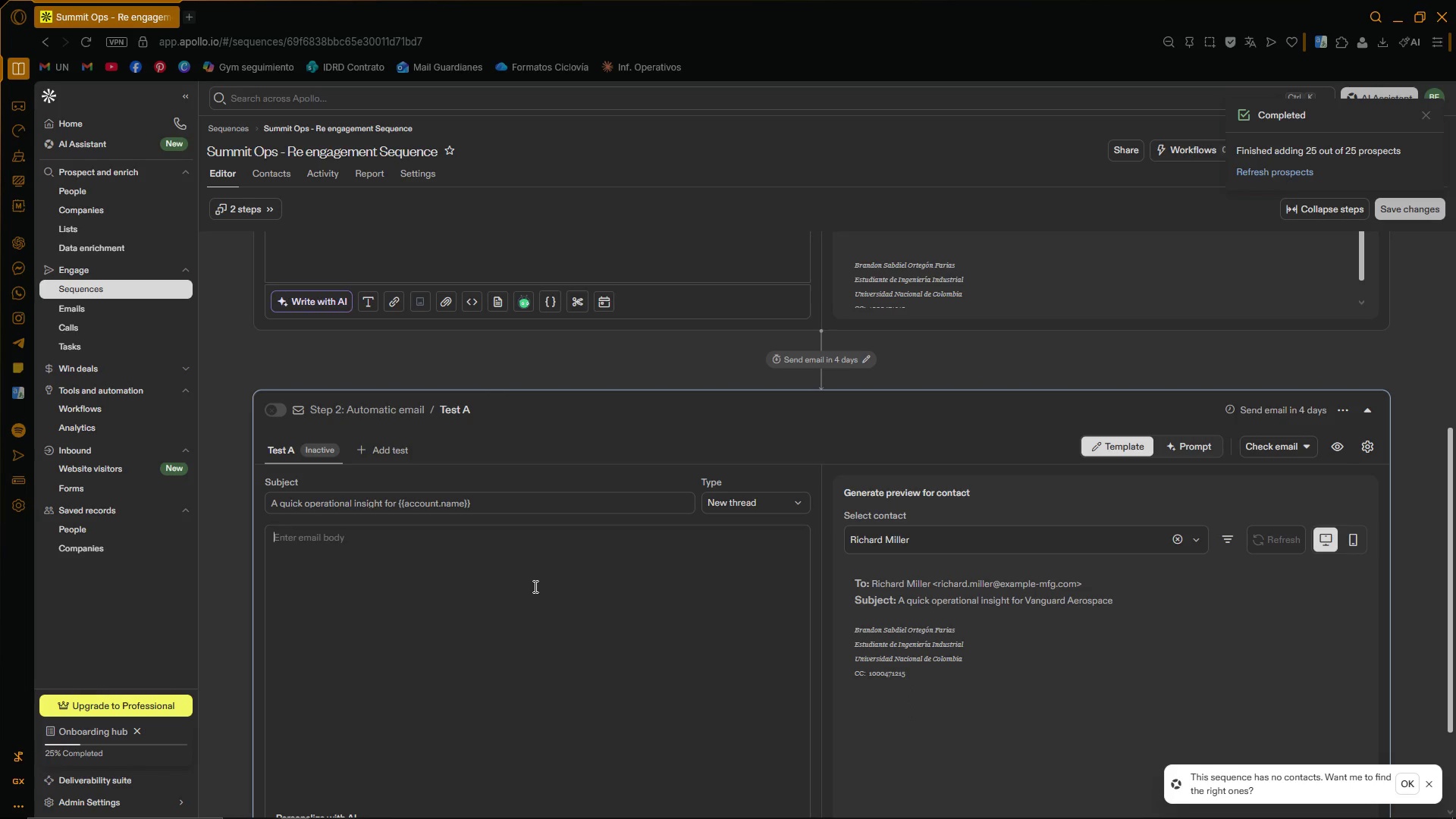 
wait(5.84)
 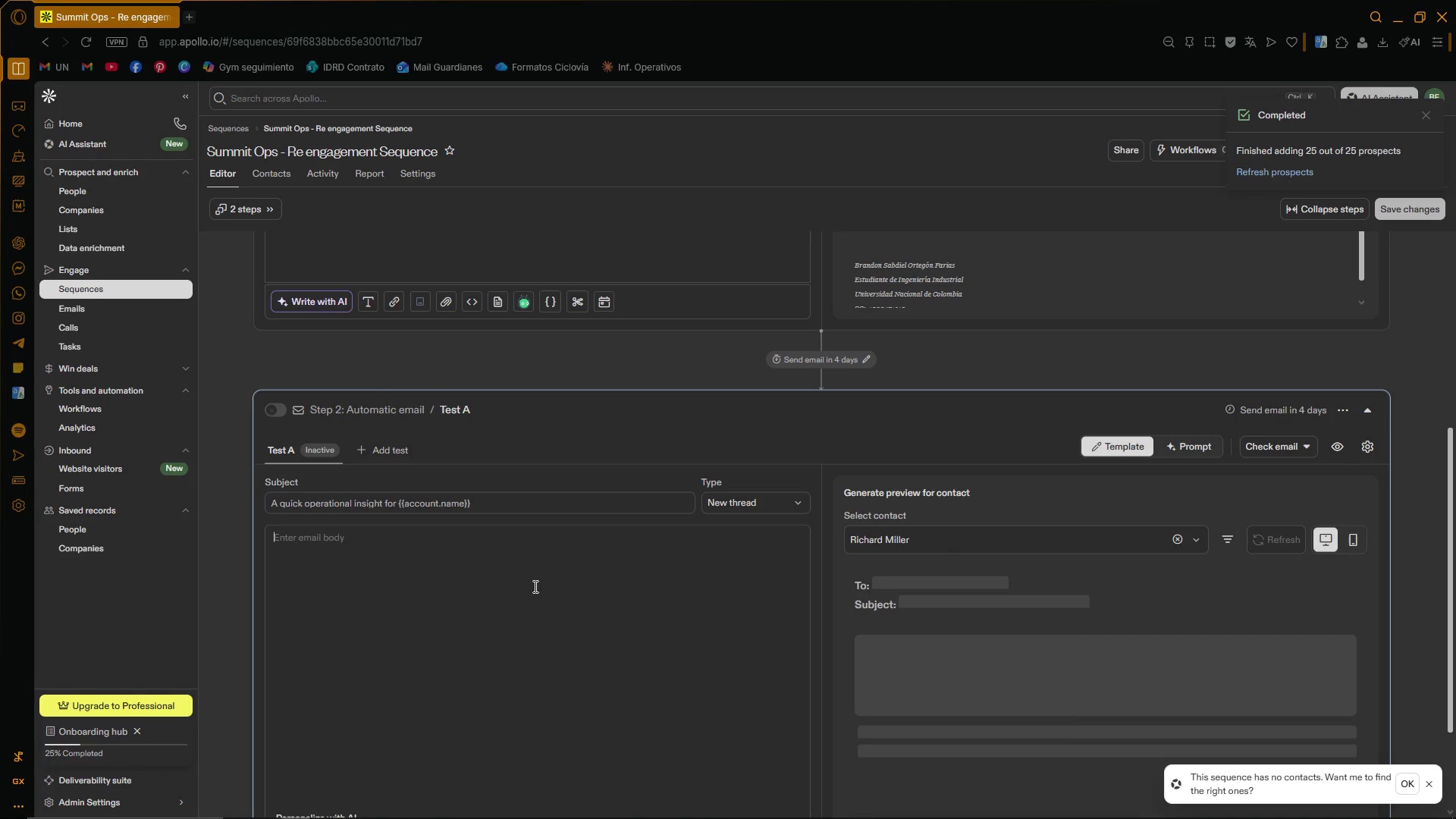 
scroll: coordinate [1339, 624], scroll_direction: down, amount: 2.0
 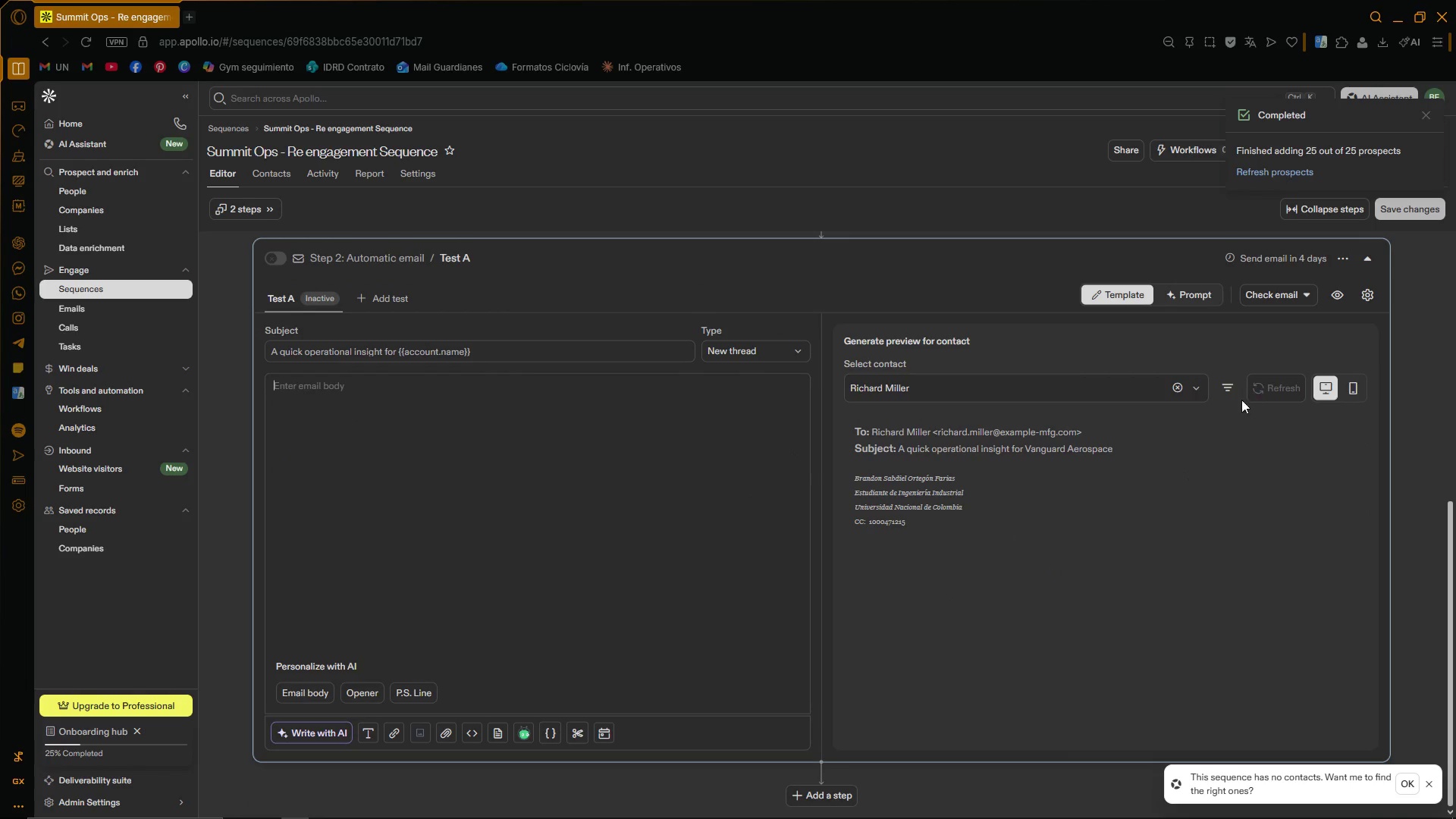 
left_click([1192, 388])
 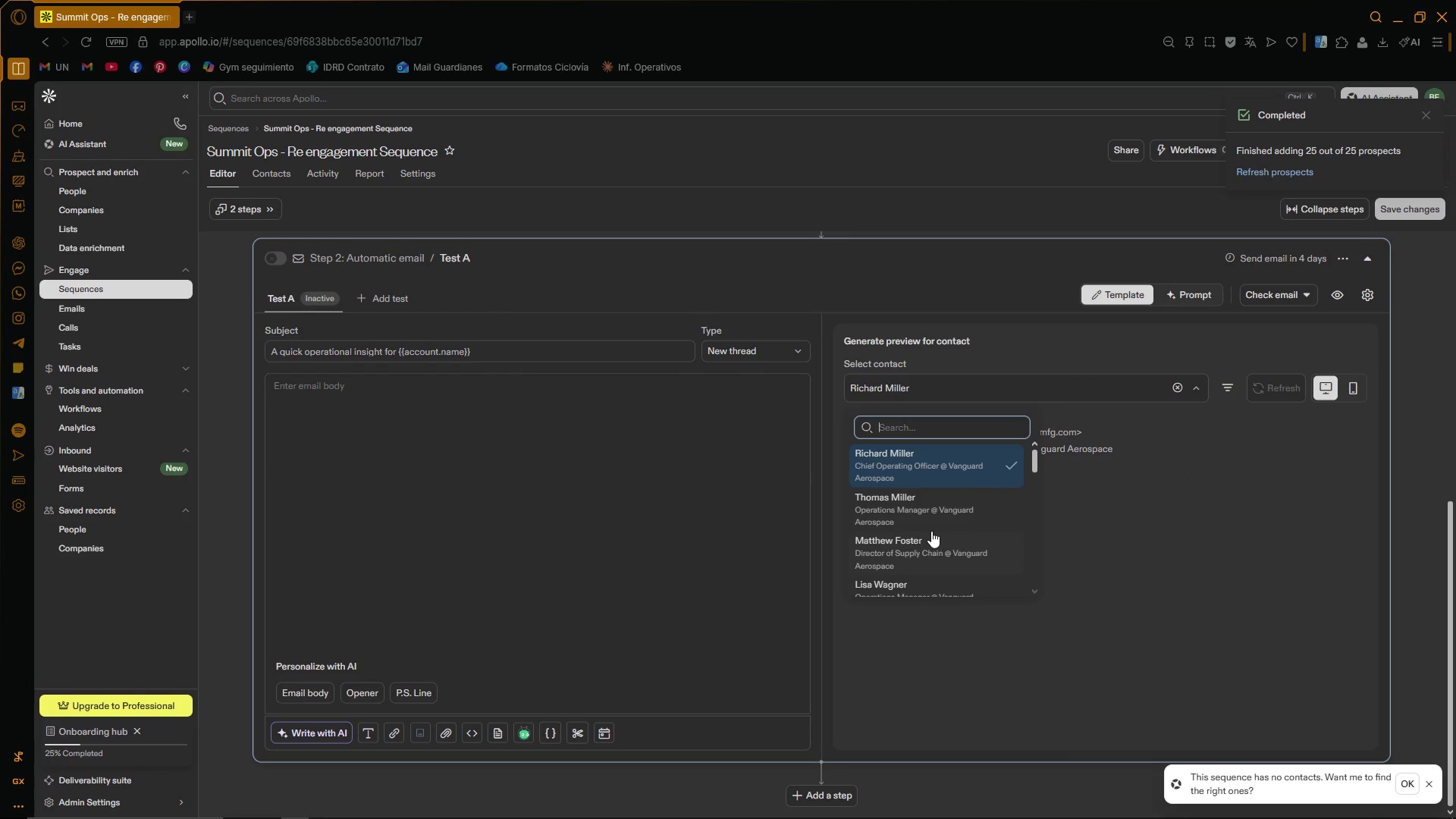 
scroll: coordinate [952, 507], scroll_direction: down, amount: 2.0
 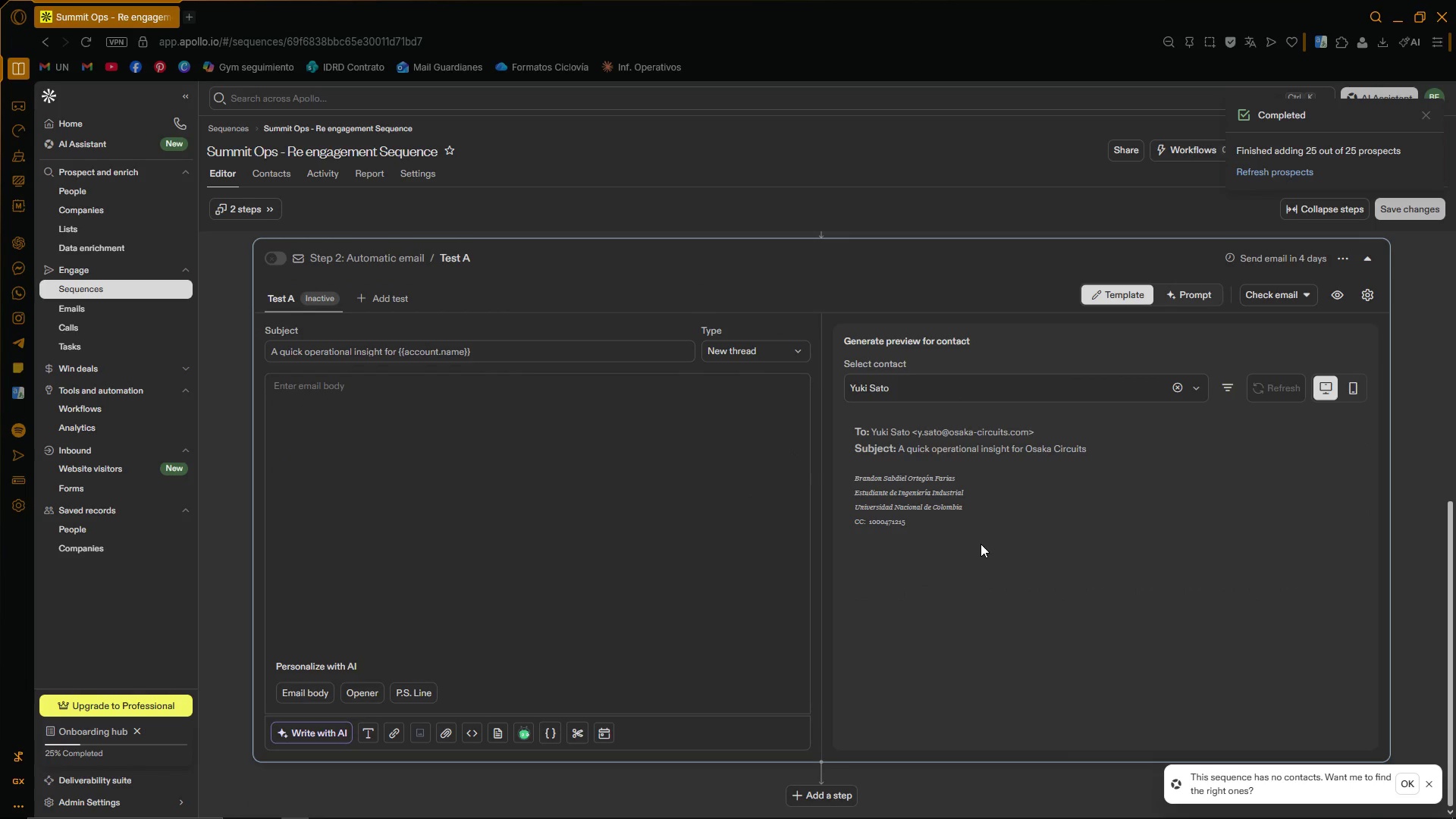 
left_click([1195, 387])
 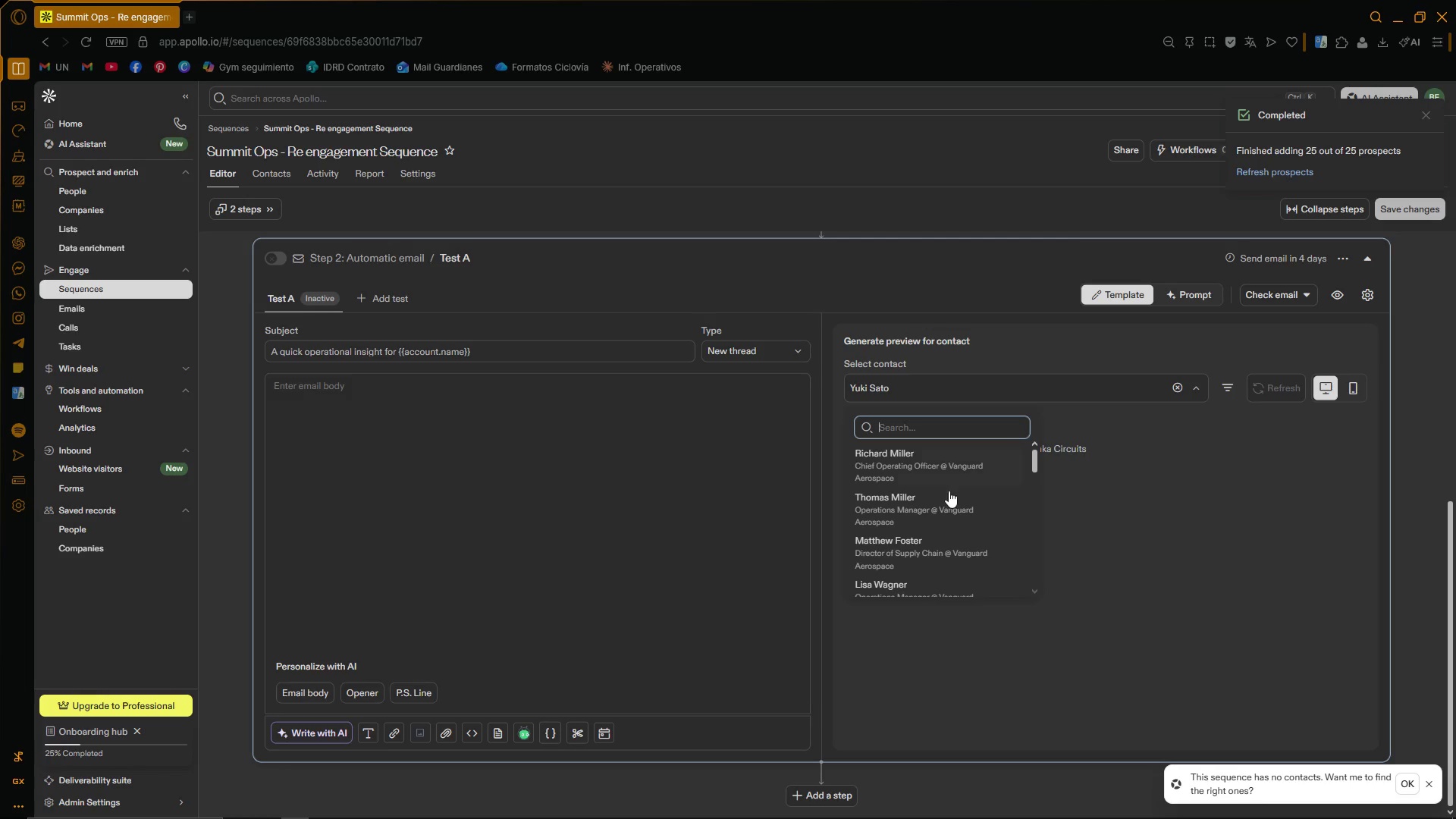 
scroll: coordinate [895, 490], scroll_direction: up, amount: 6.0
 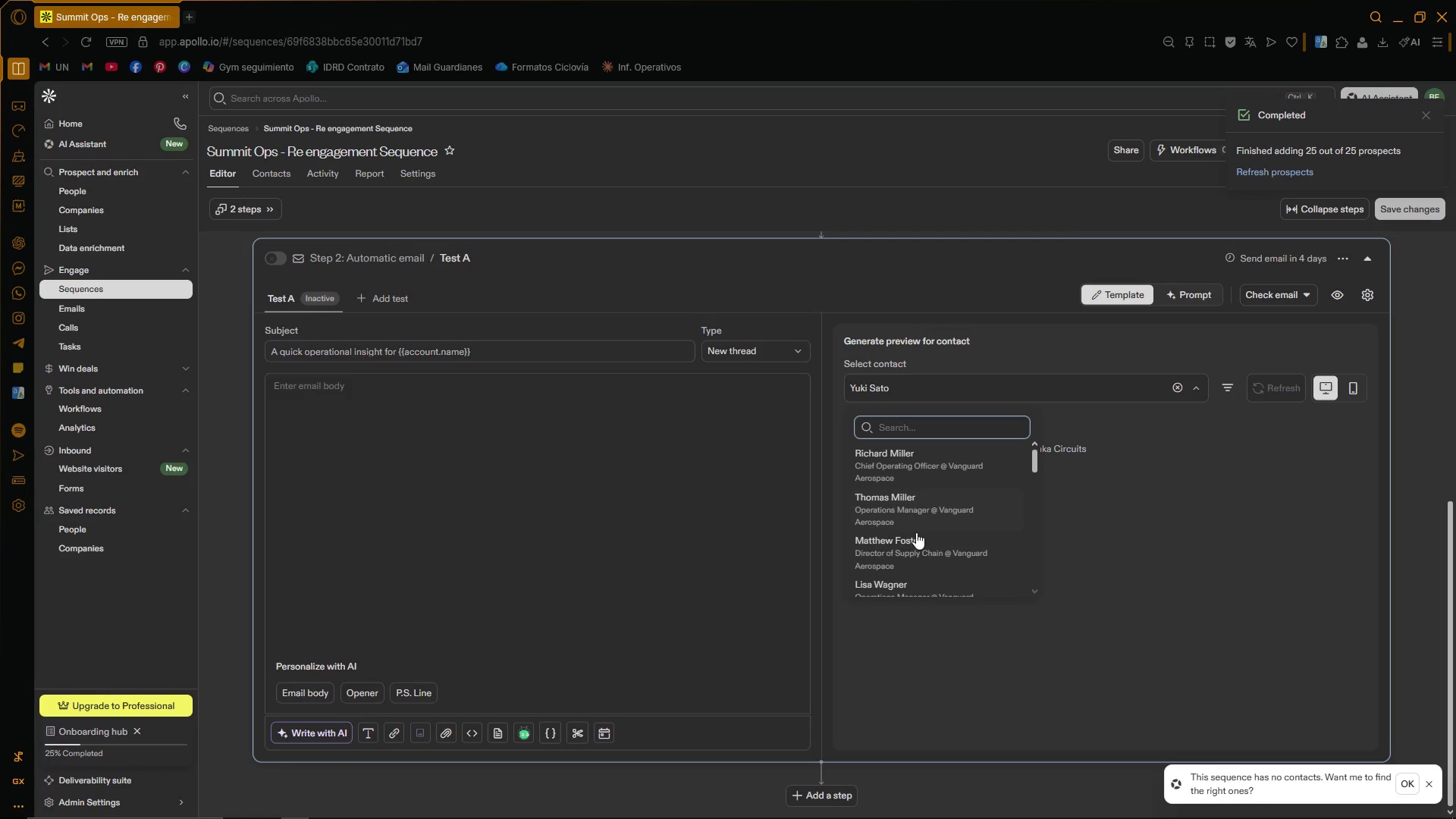 
left_click([1225, 524])
 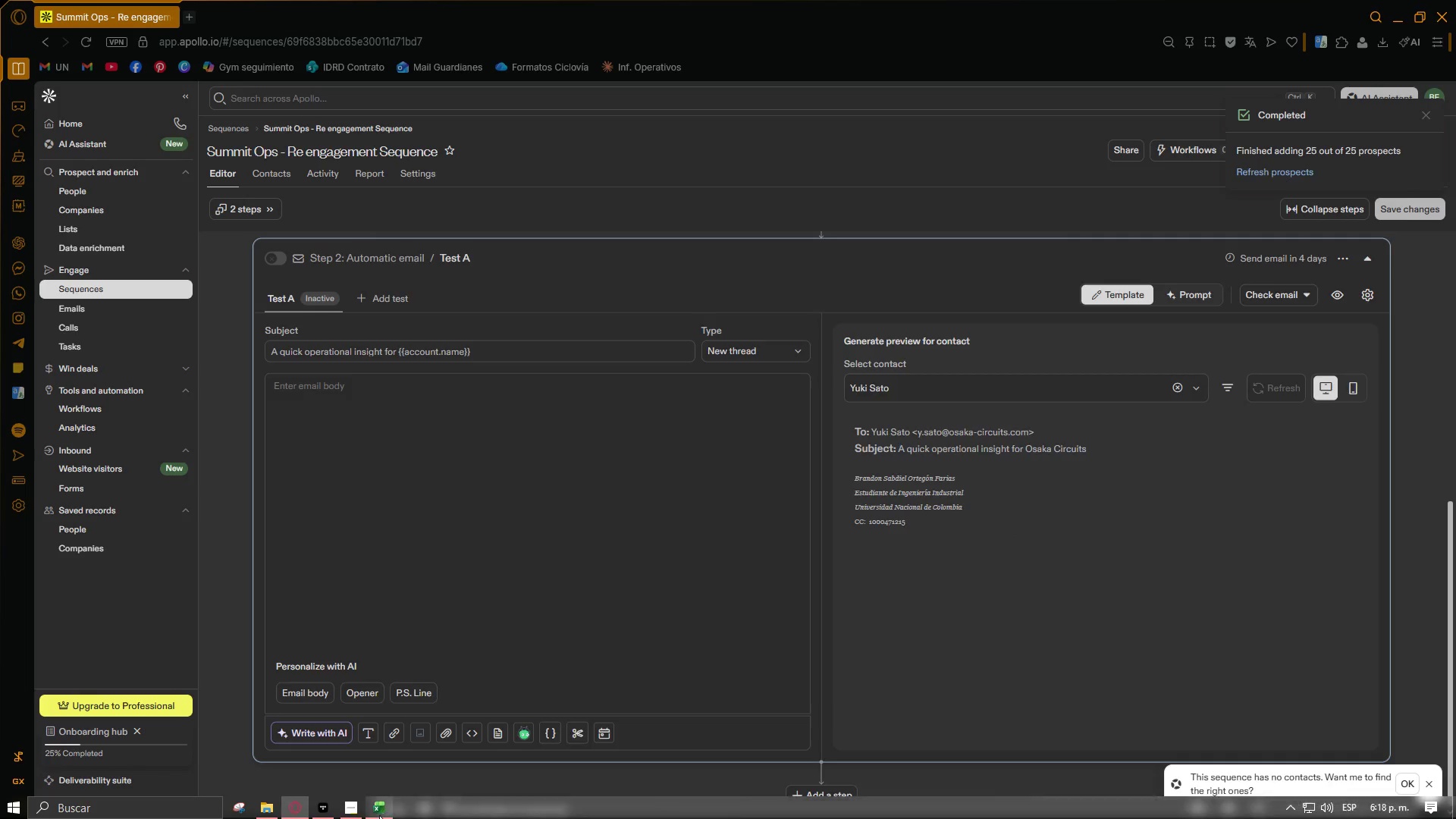 
scroll: coordinate [919, 526], scroll_direction: down, amount: 1.0
 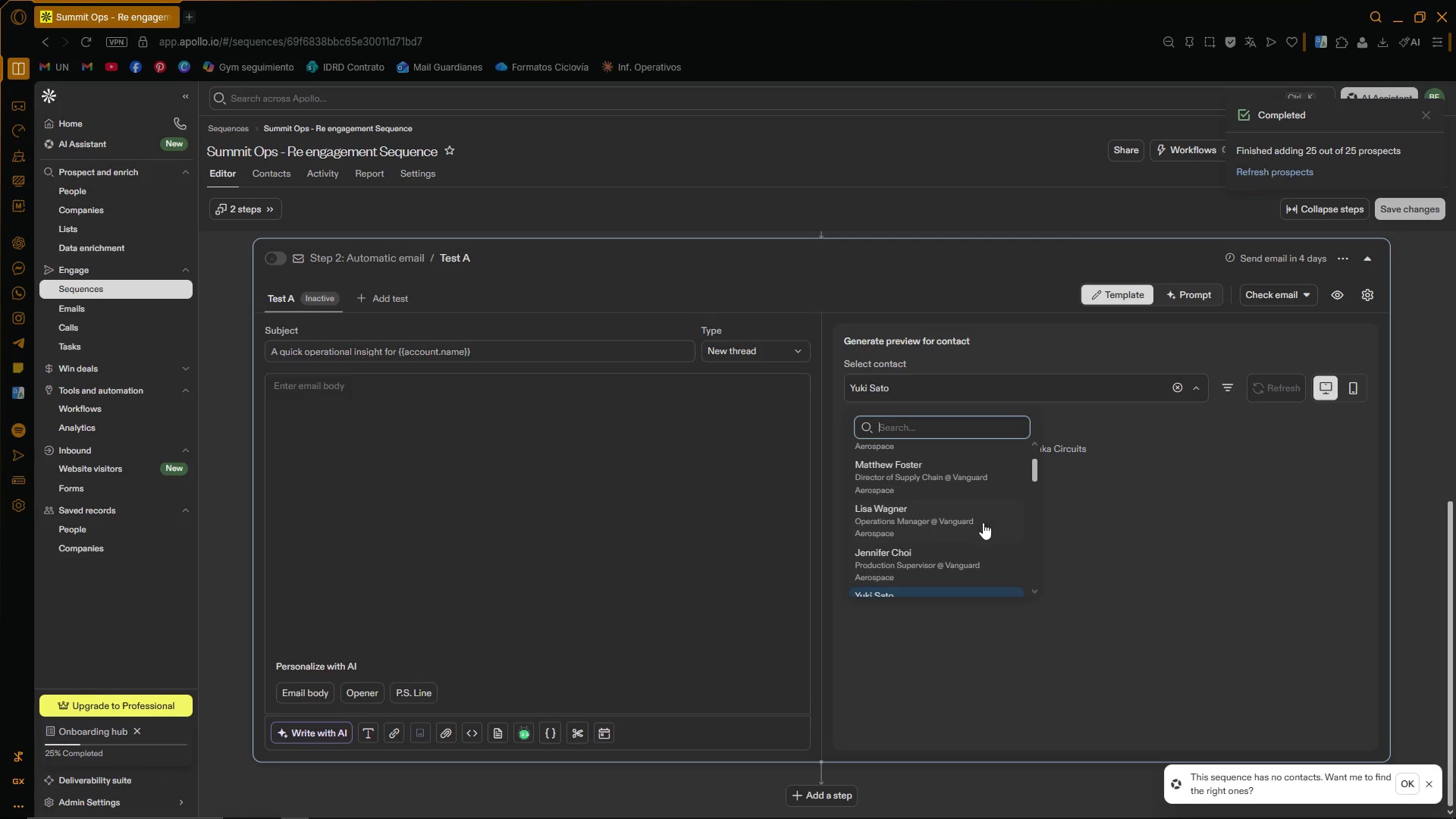 
left_click([956, 483])
 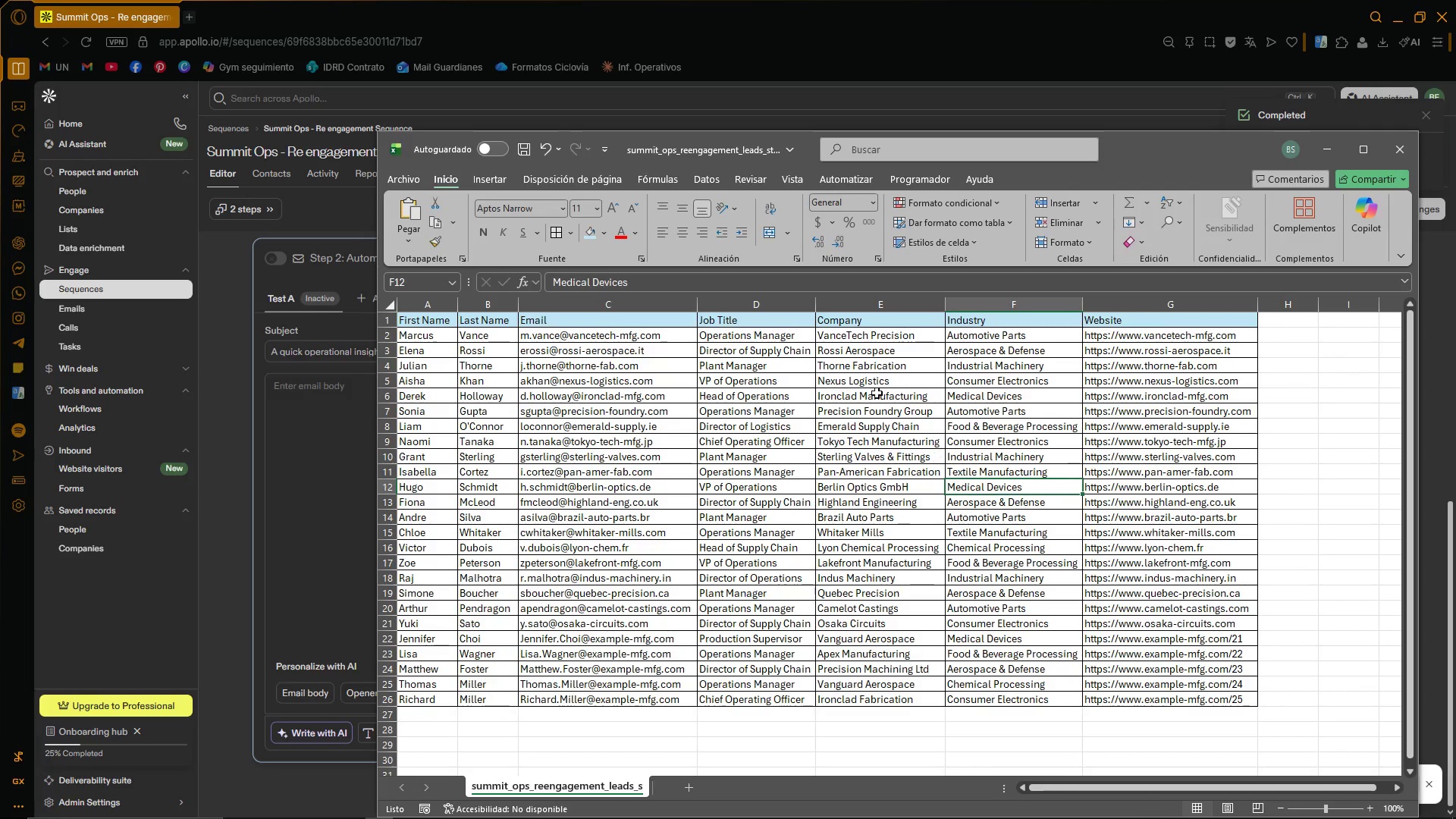 
left_click([880, 388])
 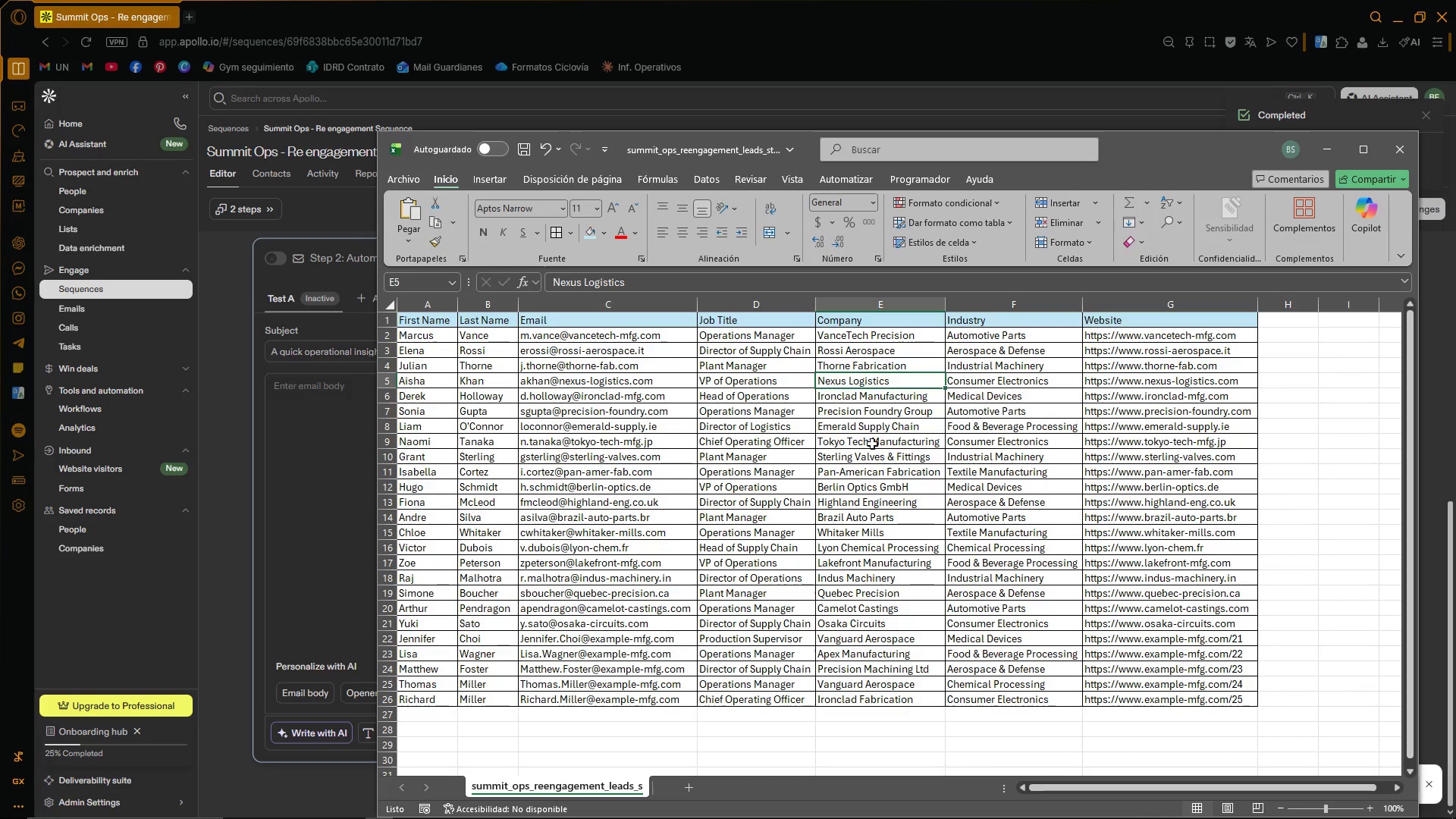 
scroll: coordinate [874, 486], scroll_direction: down, amount: 1.0
 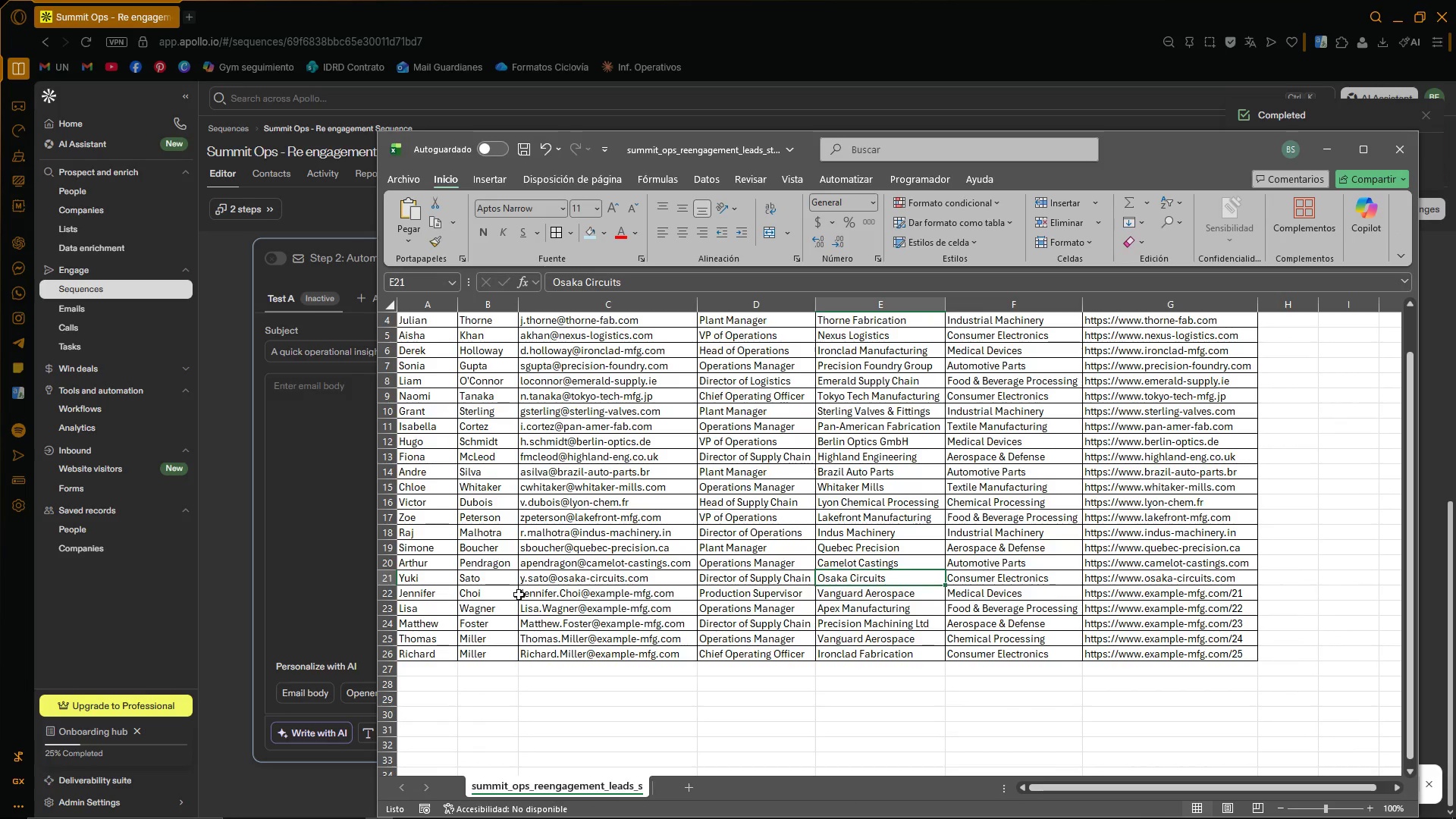 
left_click_drag(start_coordinate=[433, 579], to_coordinate=[934, 579])
 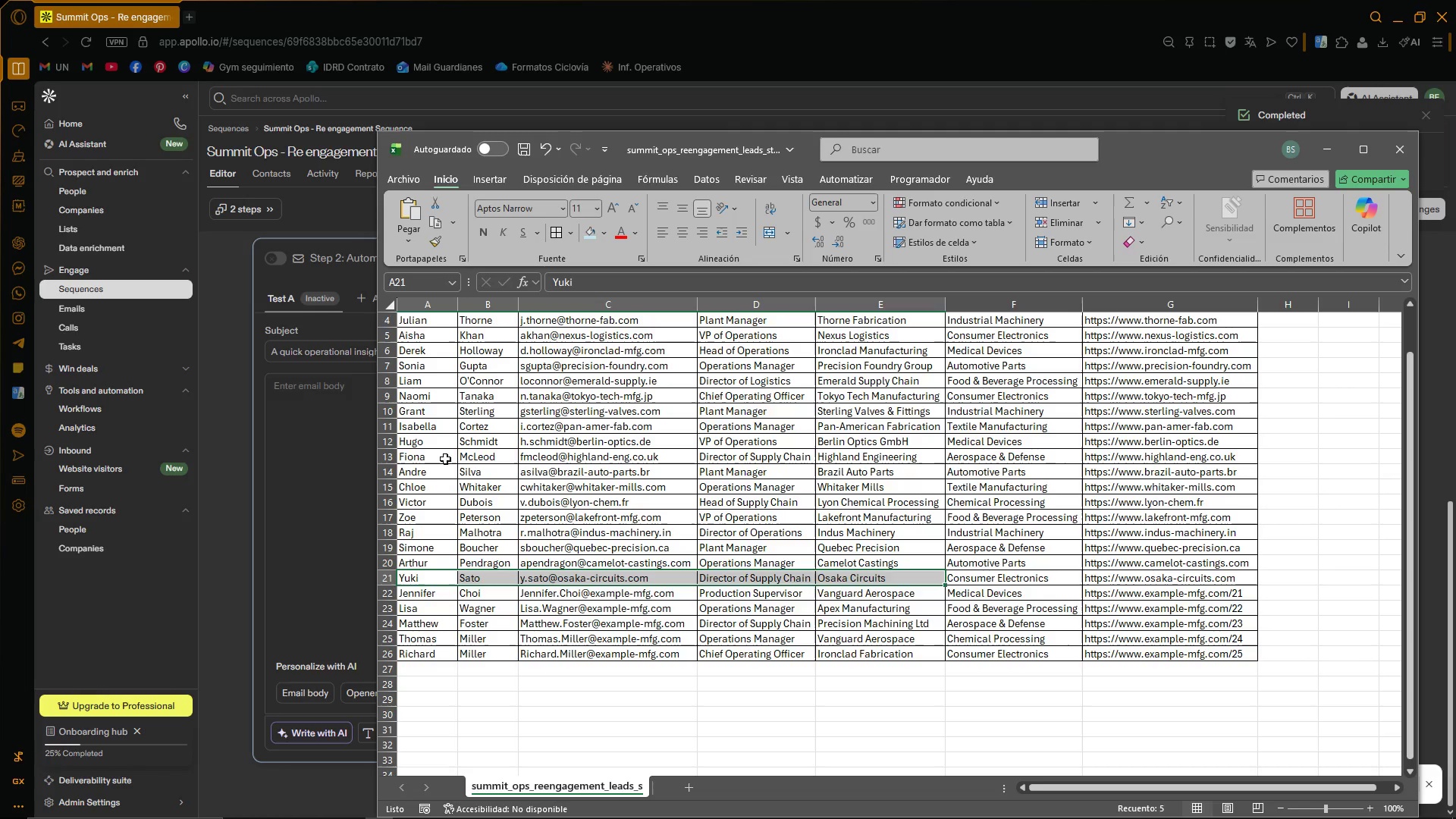 
left_click([348, 452])
 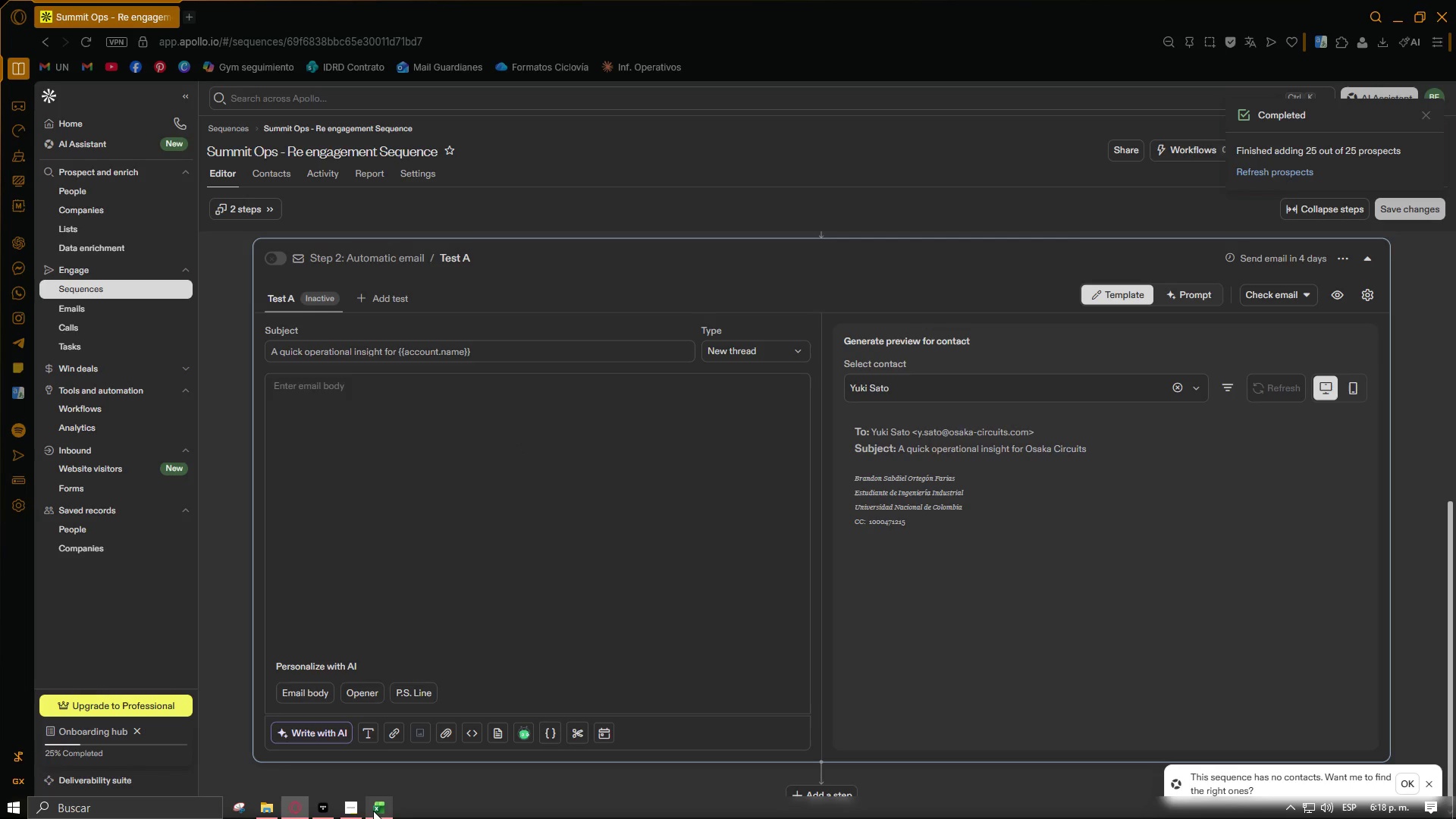 
left_click([382, 801])
 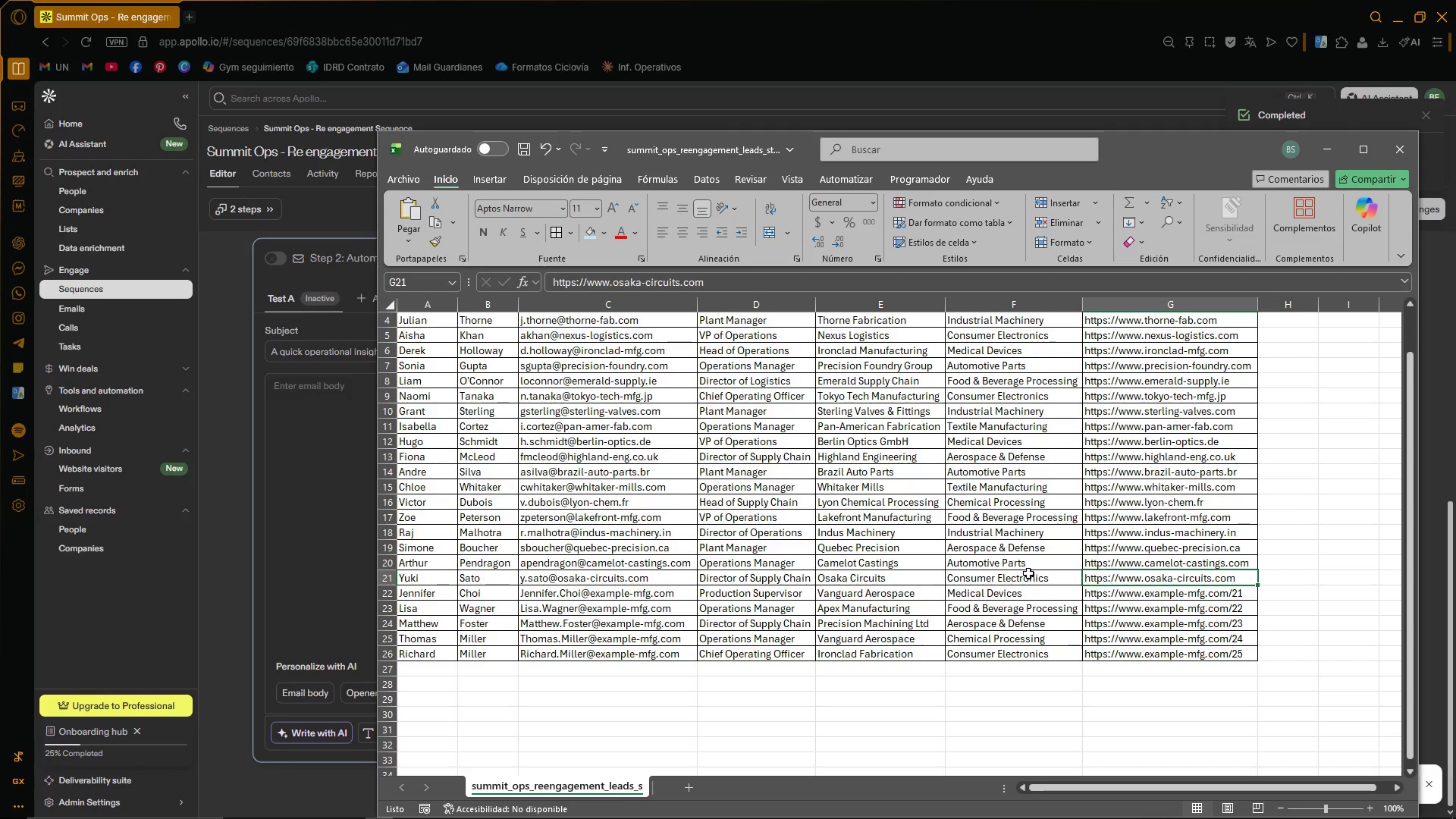 
left_click([591, 583])
 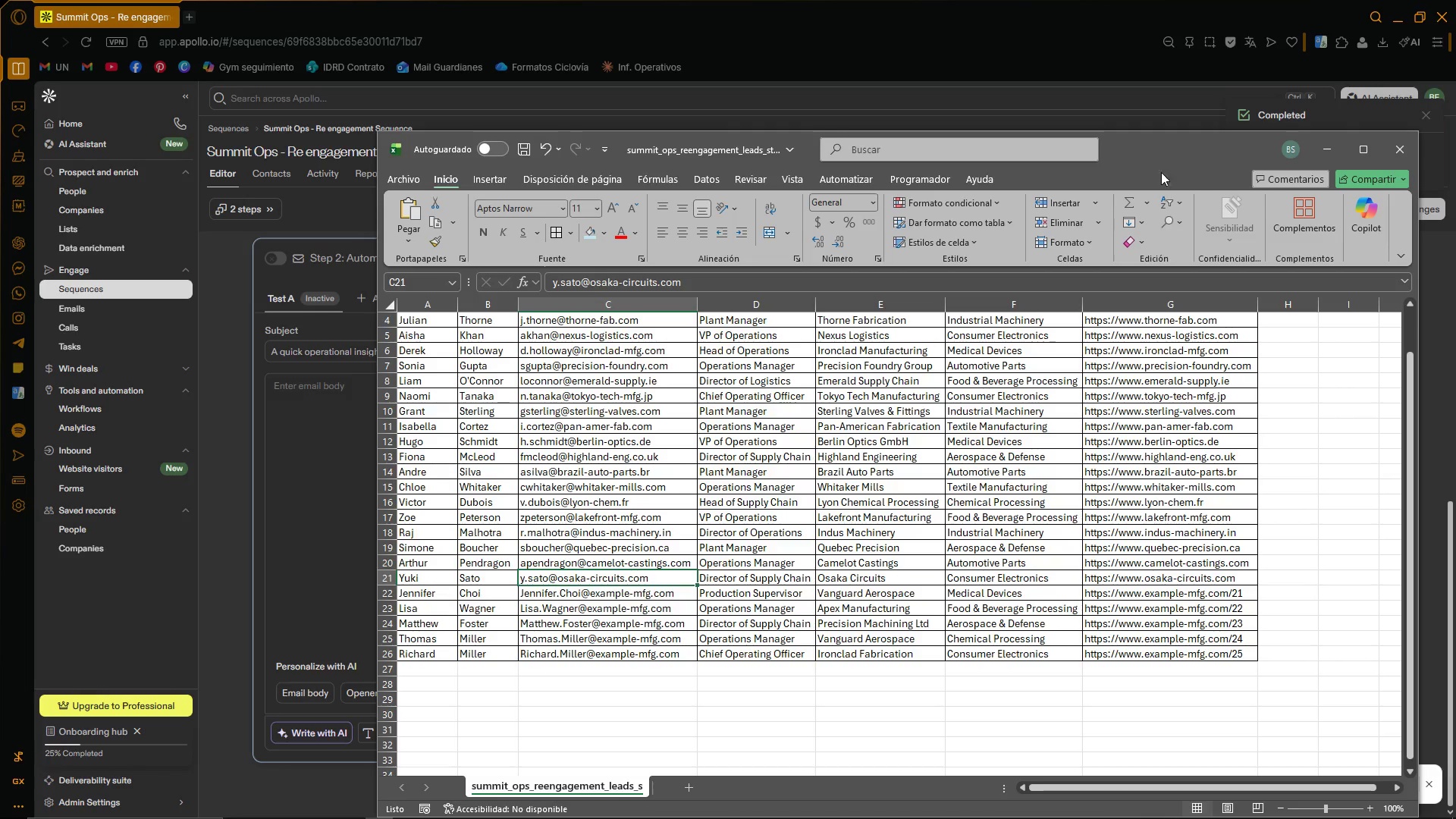 
left_click_drag(start_coordinate=[1173, 153], to_coordinate=[1045, 184])
 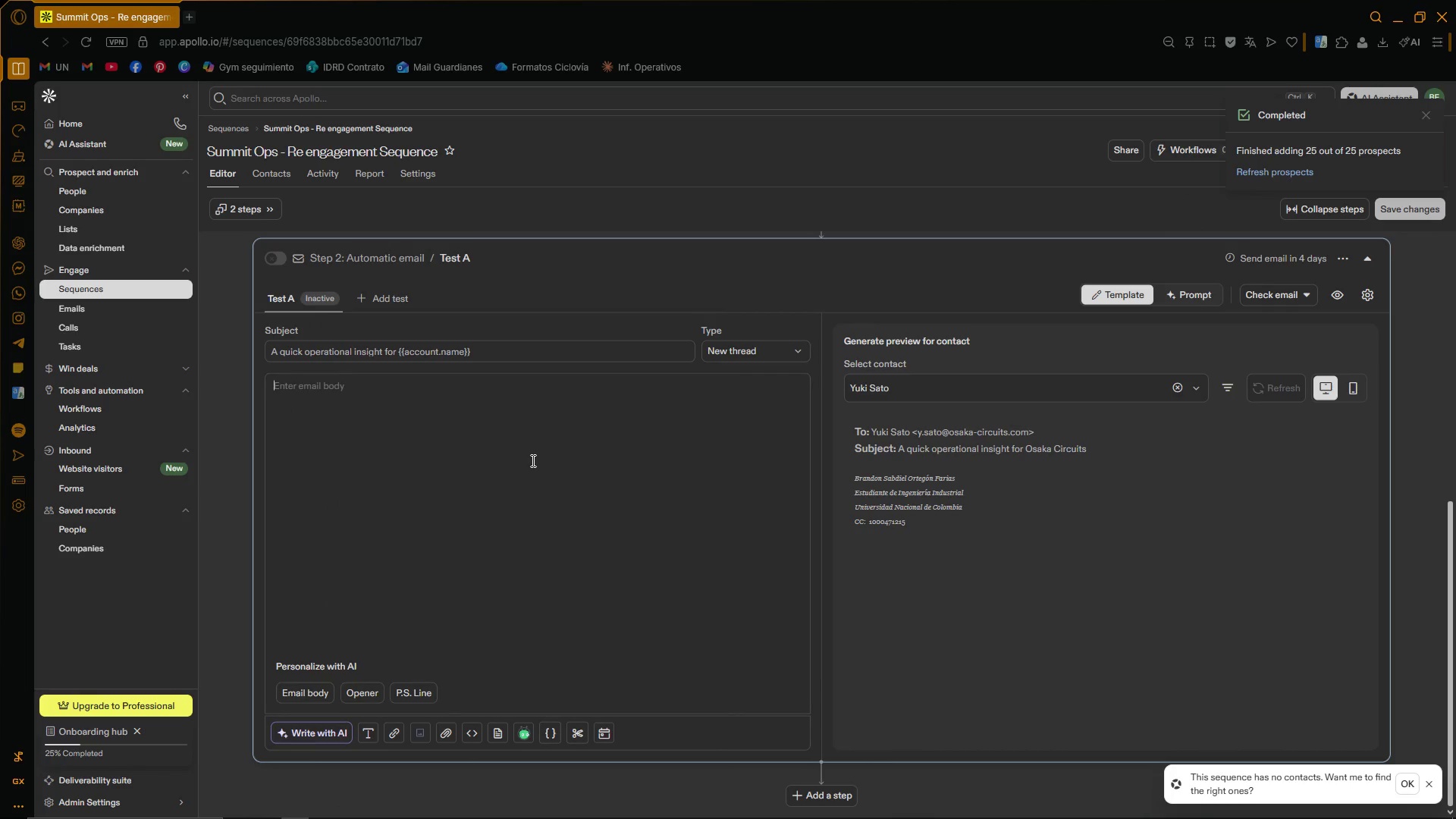 
left_click([748, 358])
 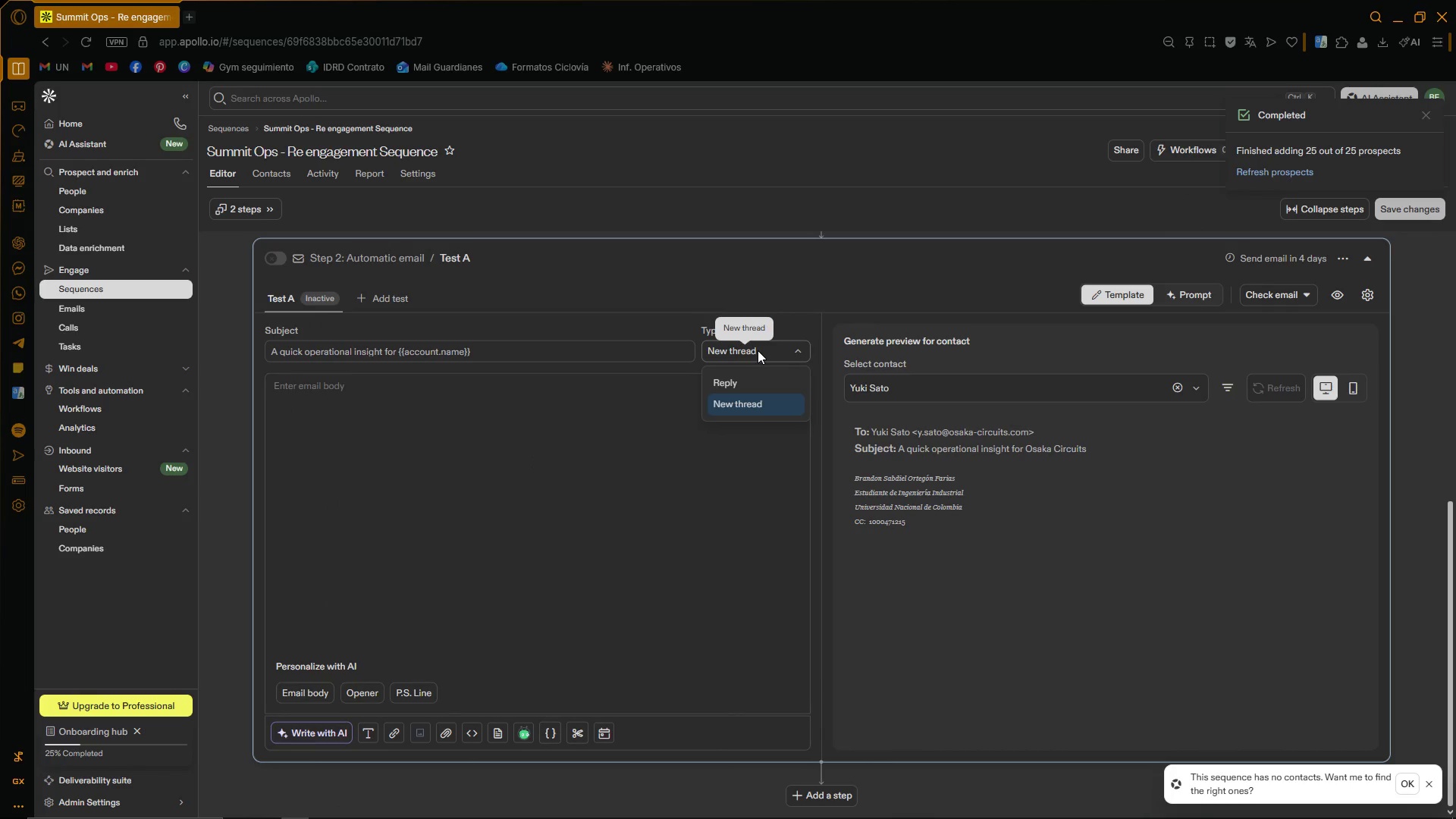 
left_click([758, 350])
 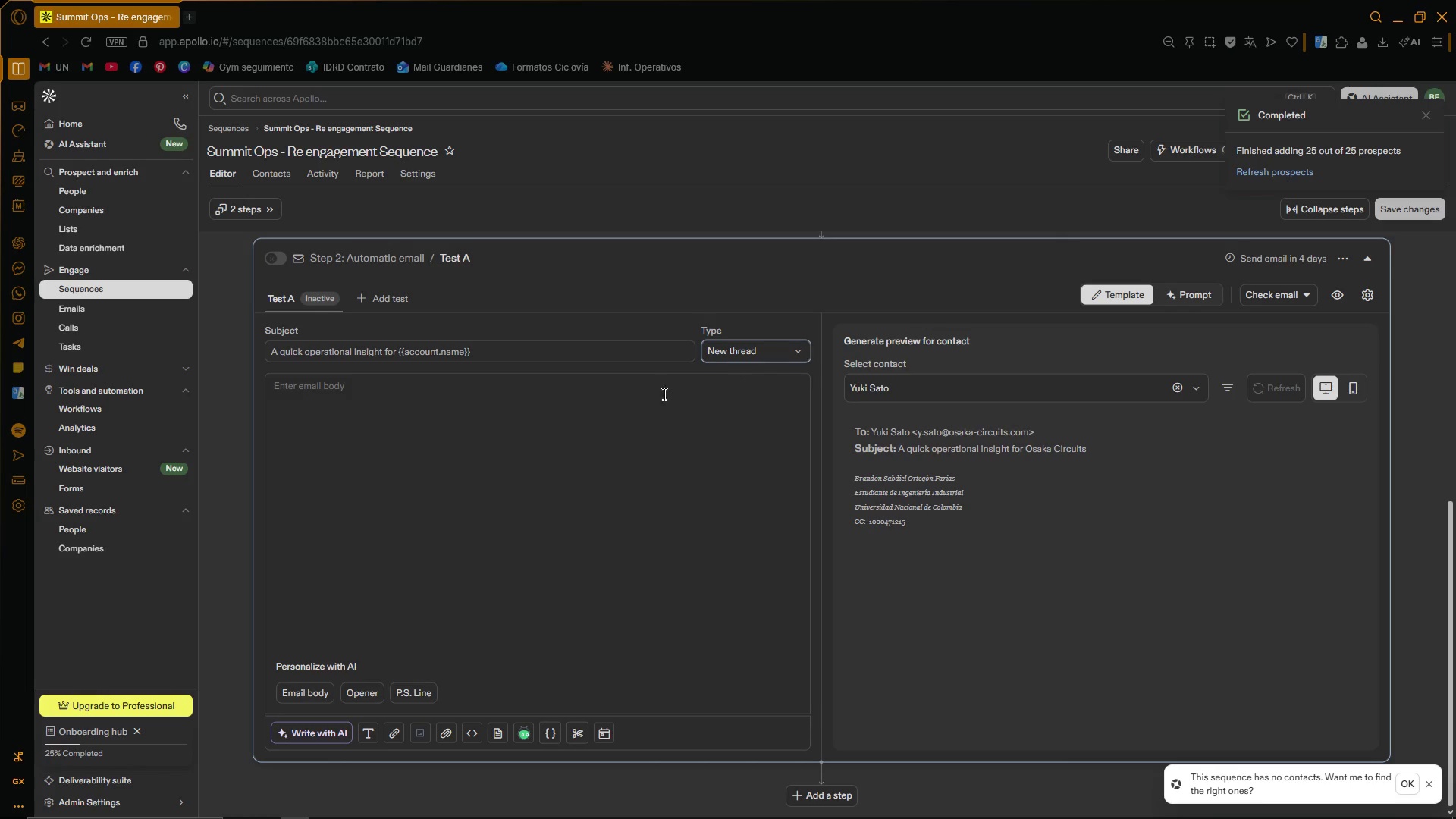 
double_click([568, 426])